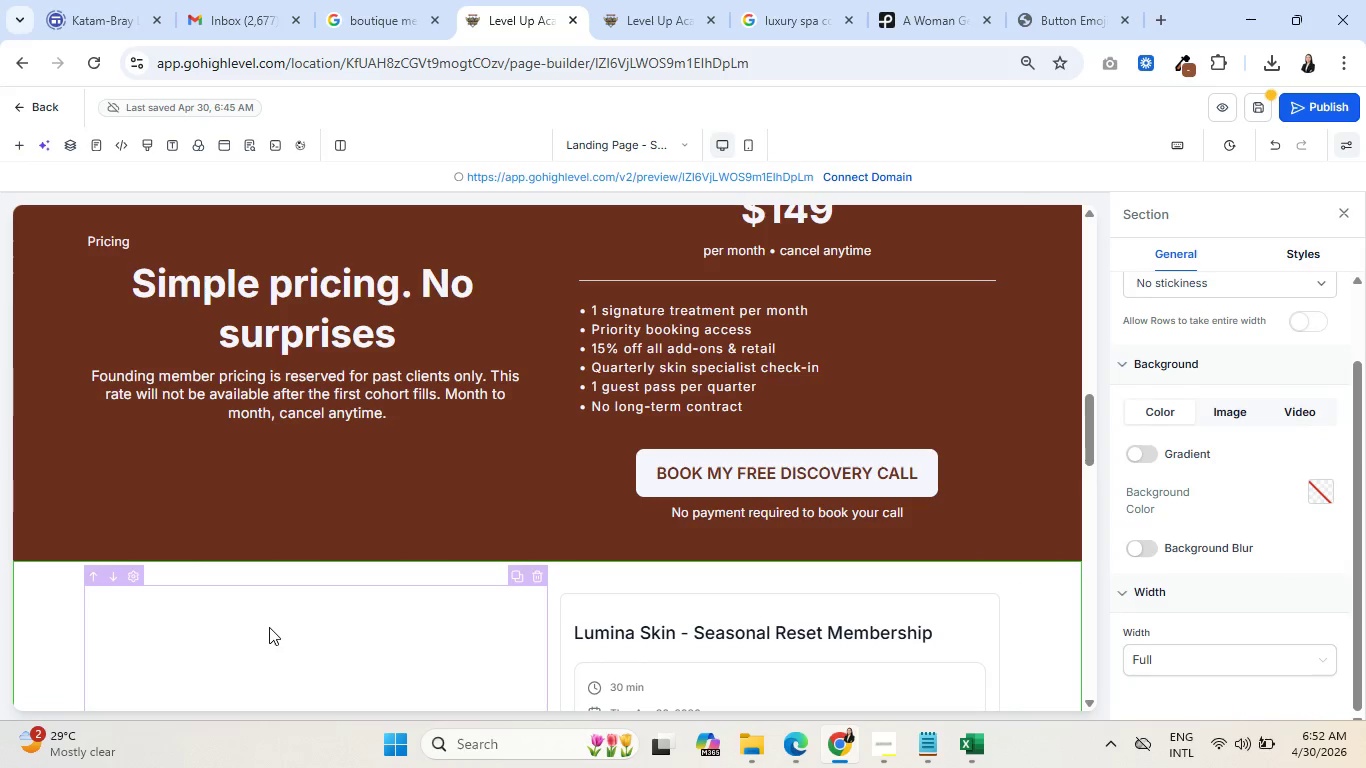 
scroll: coordinate [264, 638], scroll_direction: up, amount: 7.0
 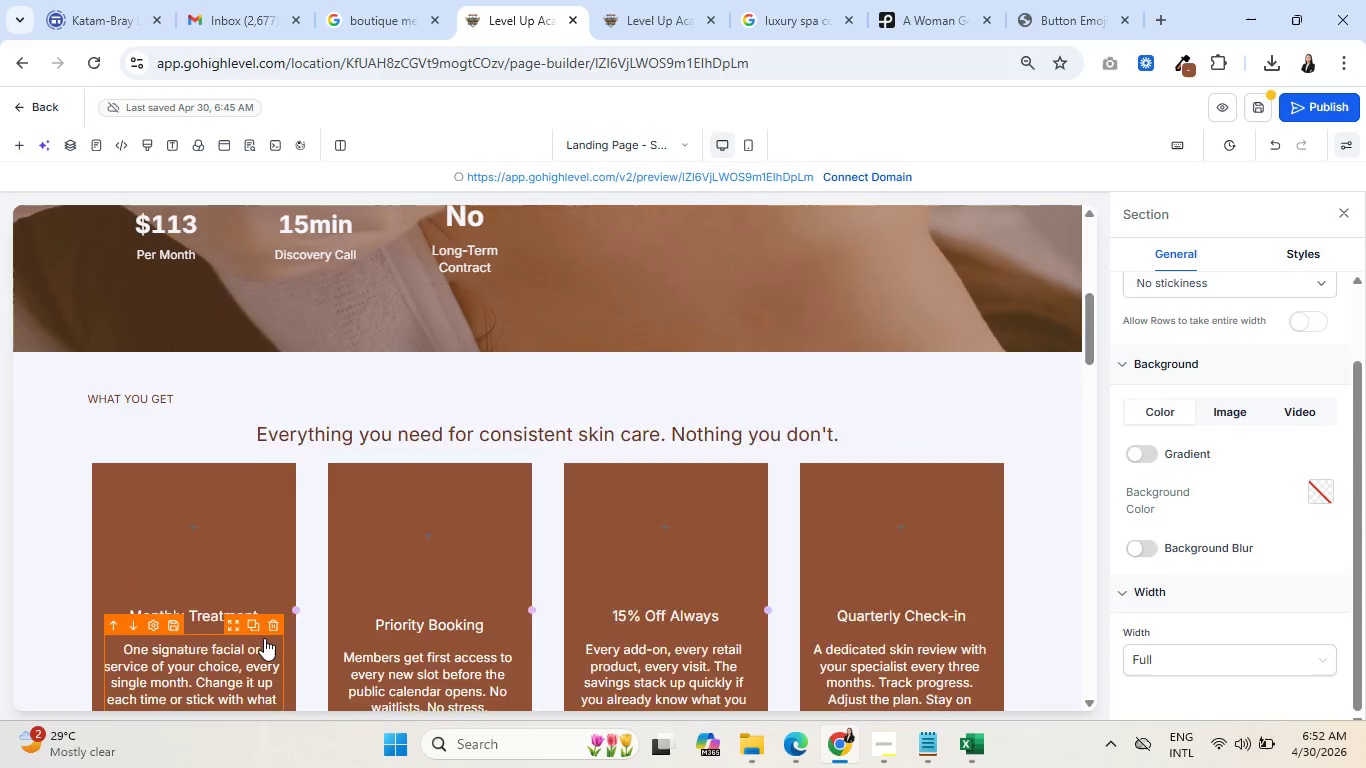 
scroll: coordinate [264, 642], scroll_direction: down, amount: 13.0
 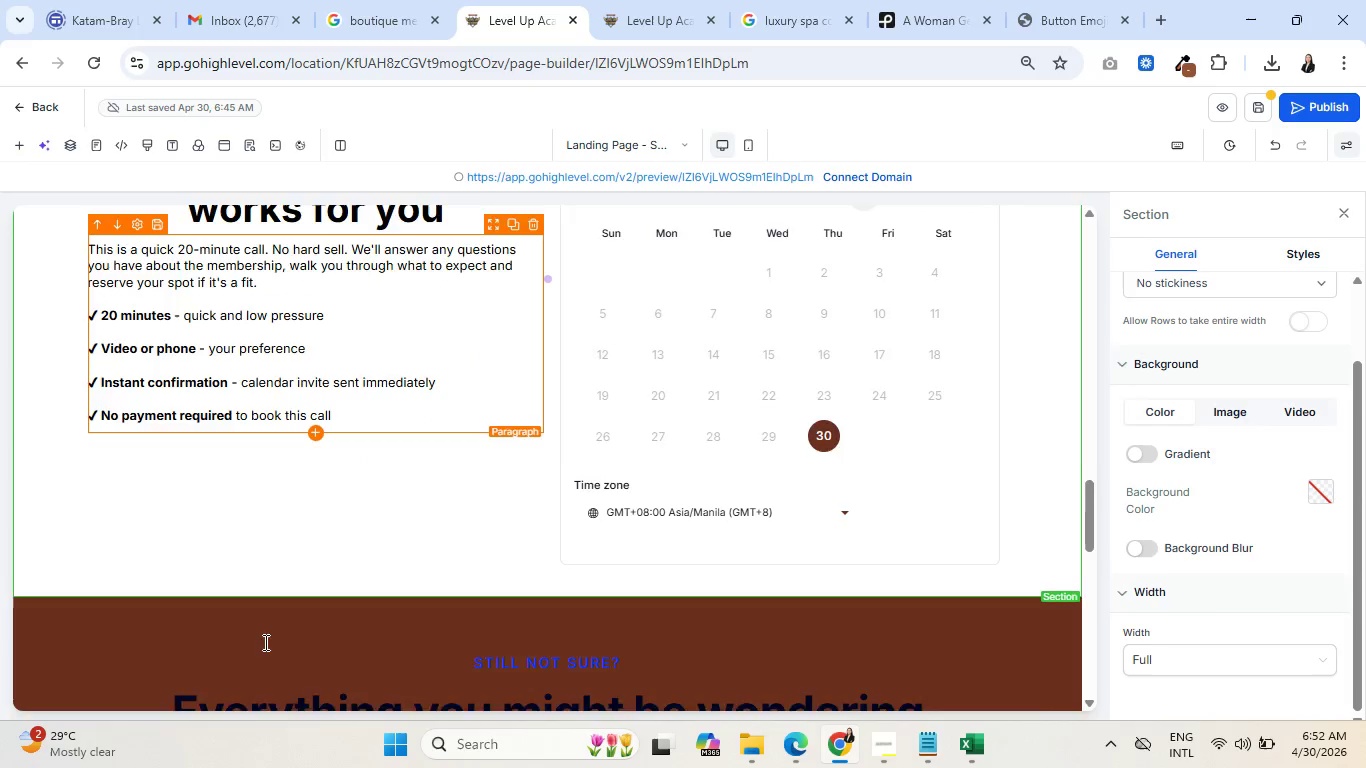 
scroll: coordinate [263, 640], scroll_direction: up, amount: 8.0
 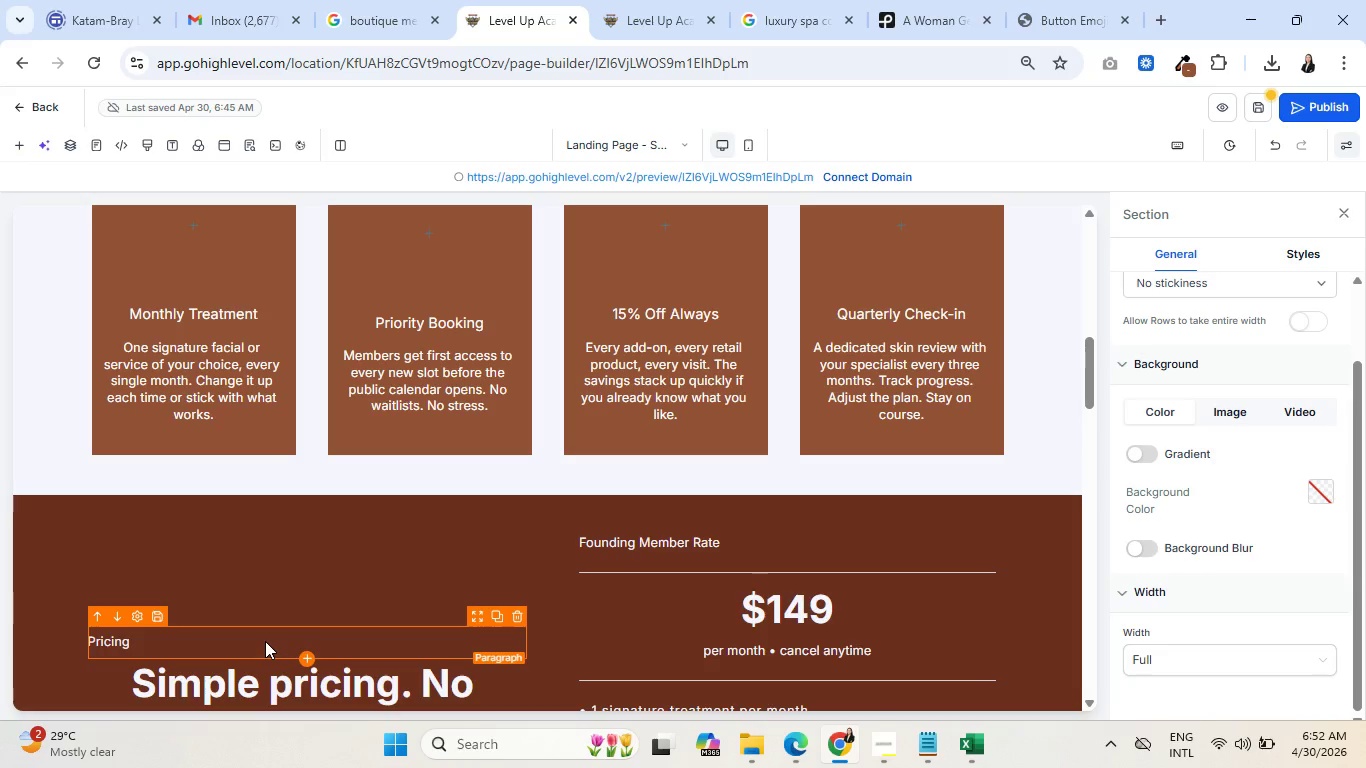 
scroll: coordinate [565, 502], scroll_direction: down, amount: 15.0
 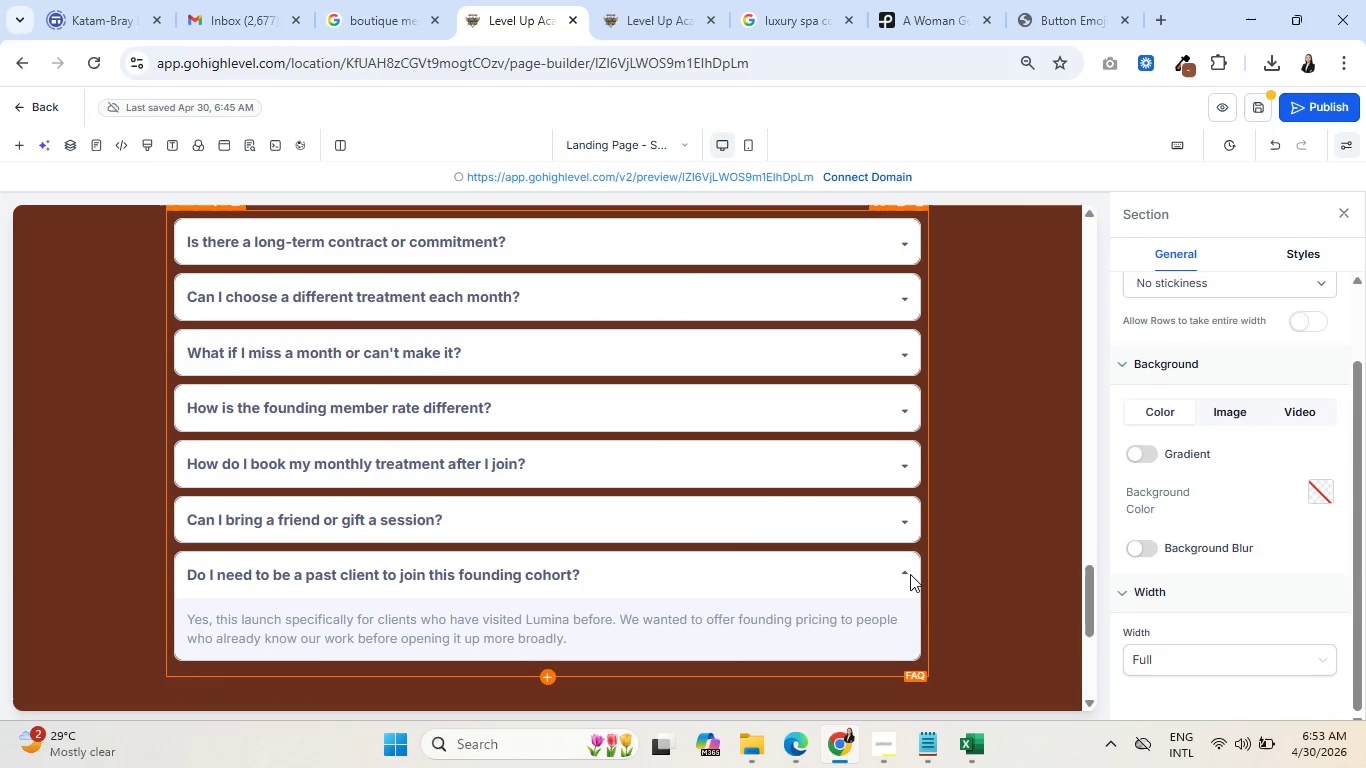 
left_click([907, 575])
 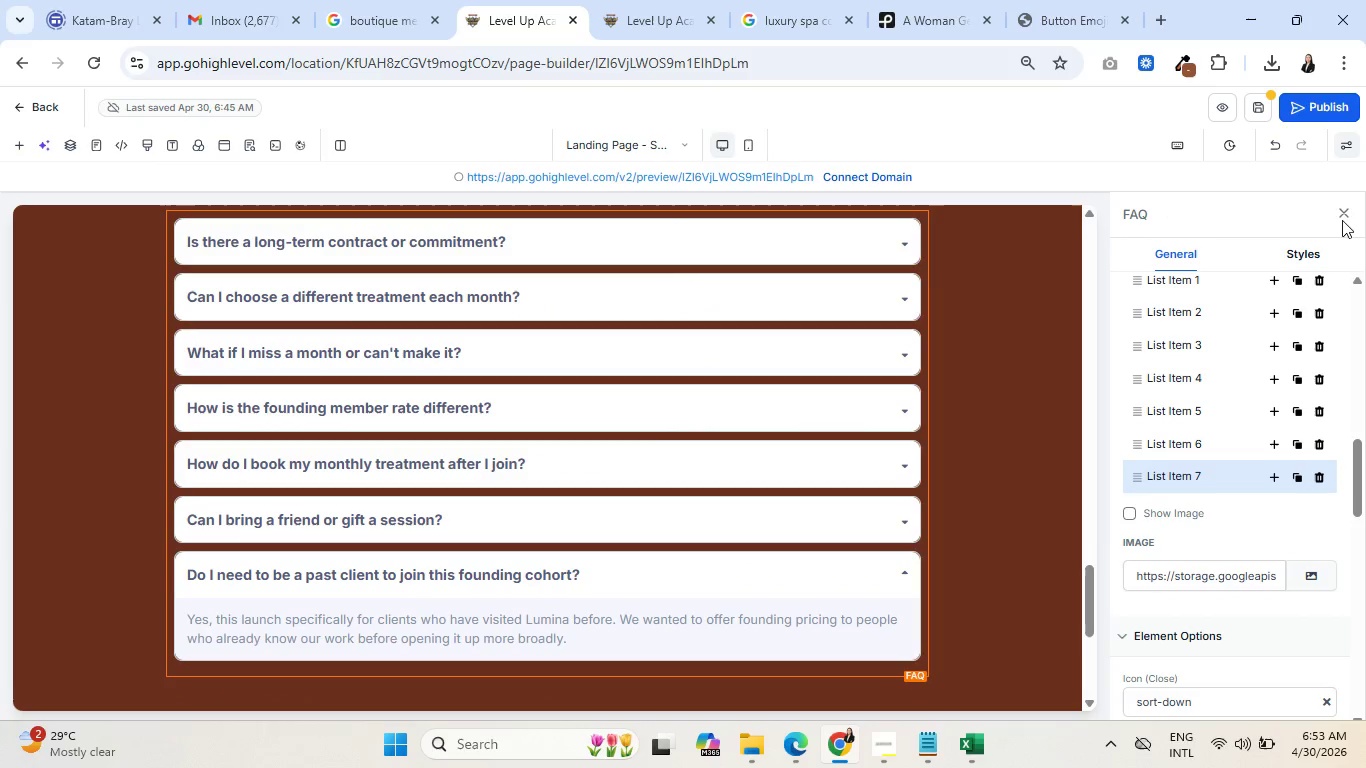 
left_click([1340, 210])
 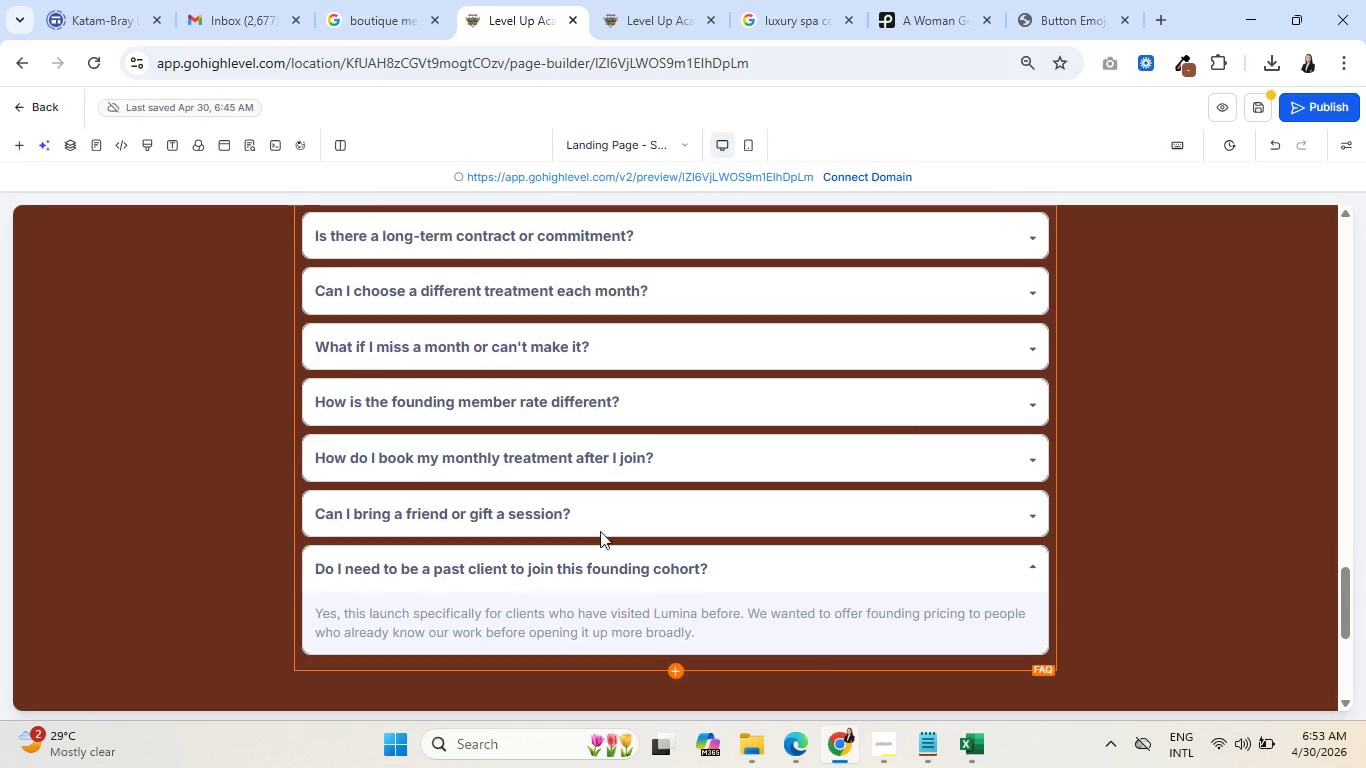 
scroll: coordinate [955, 608], scroll_direction: down, amount: 19.0
 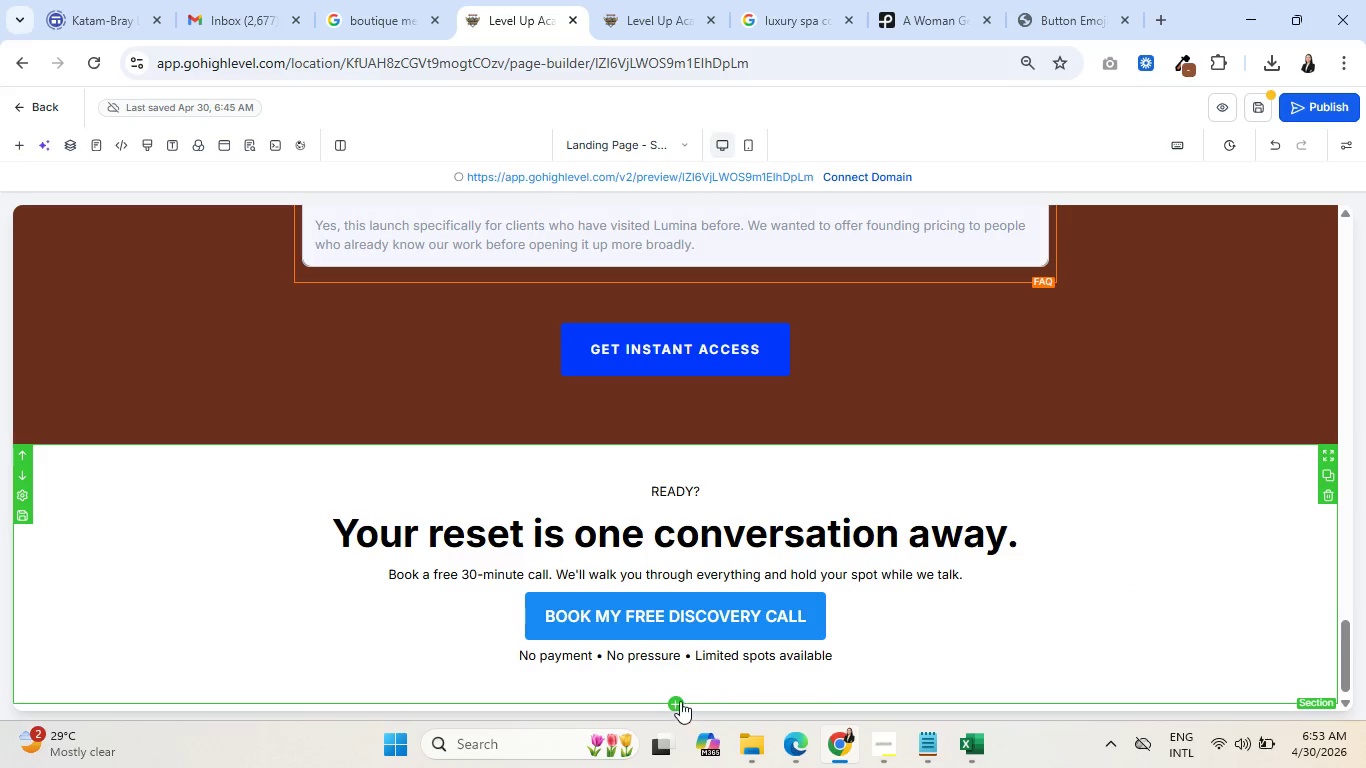 
left_click([678, 701])
 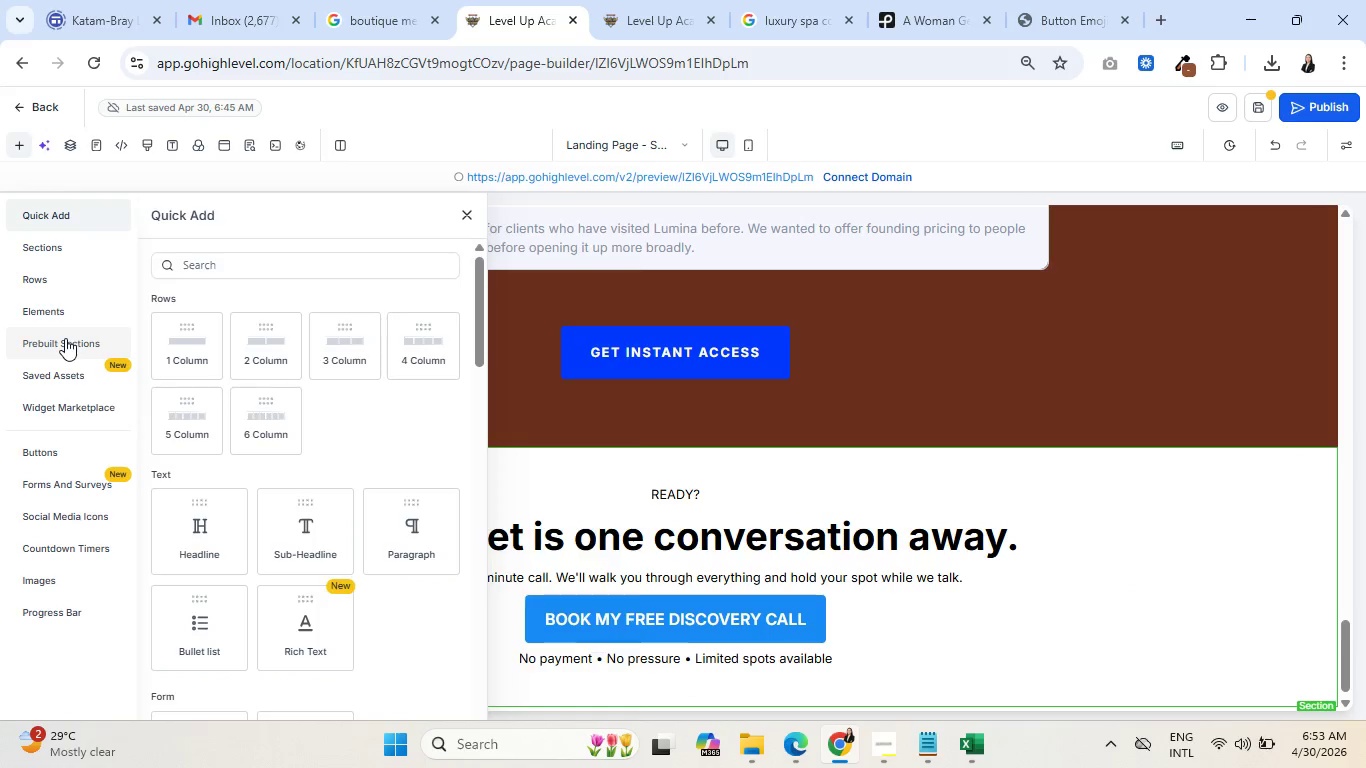 
left_click([184, 312])
 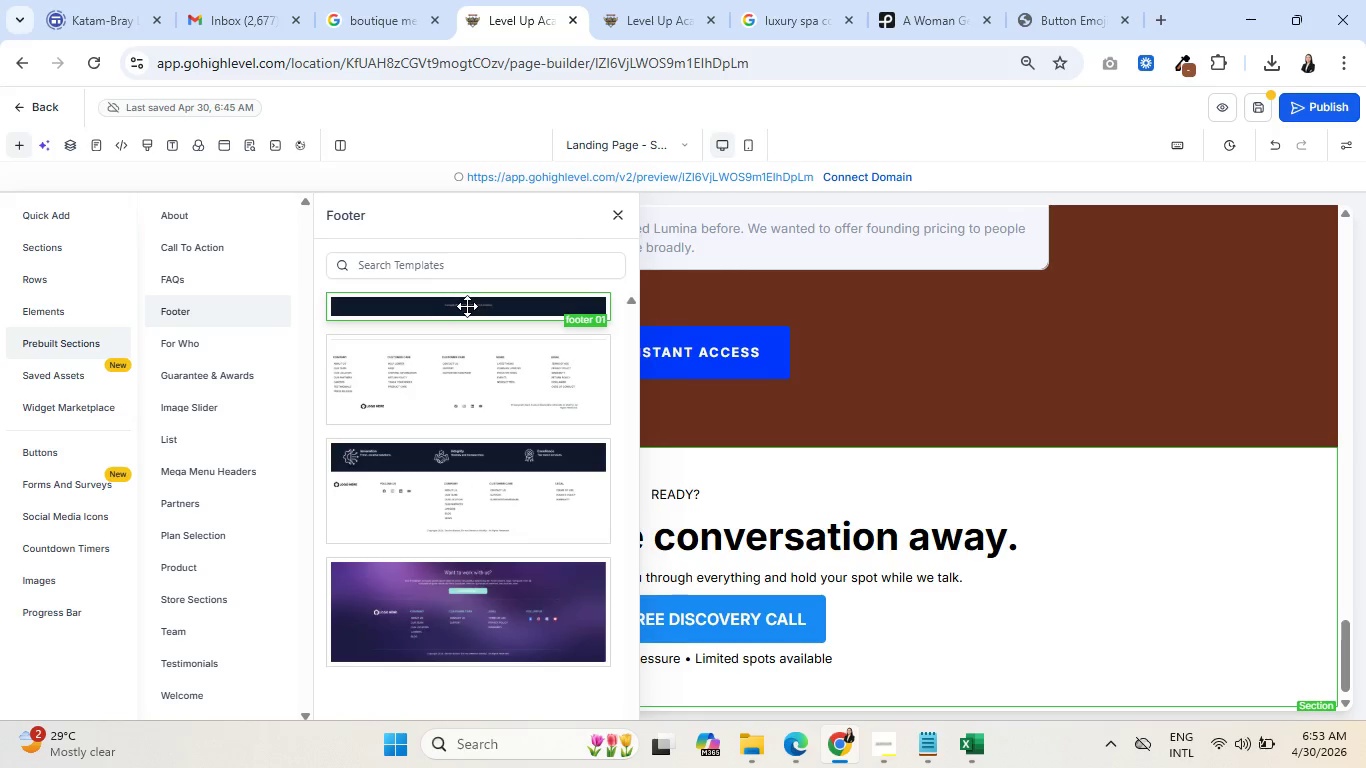 
left_click([467, 306])
 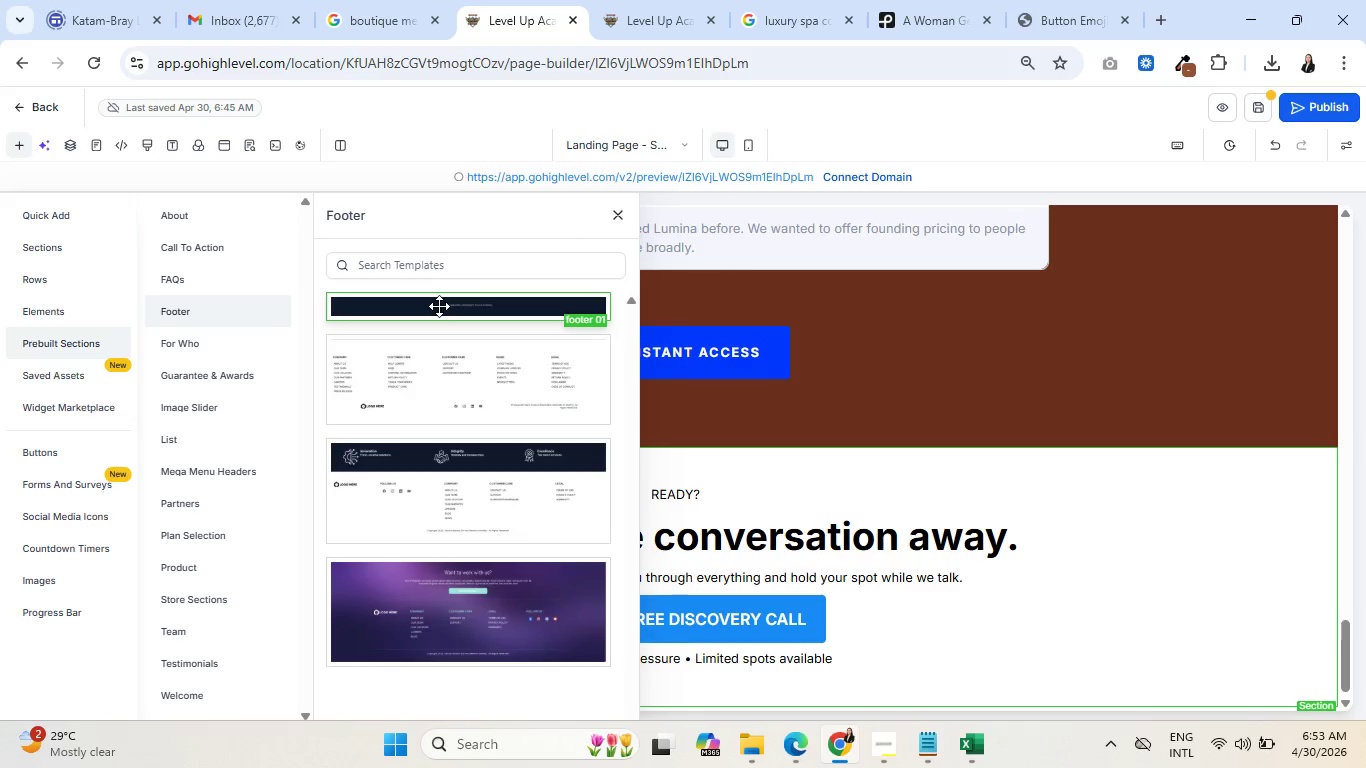 
left_click_drag(start_coordinate=[439, 306], to_coordinate=[700, 673])
 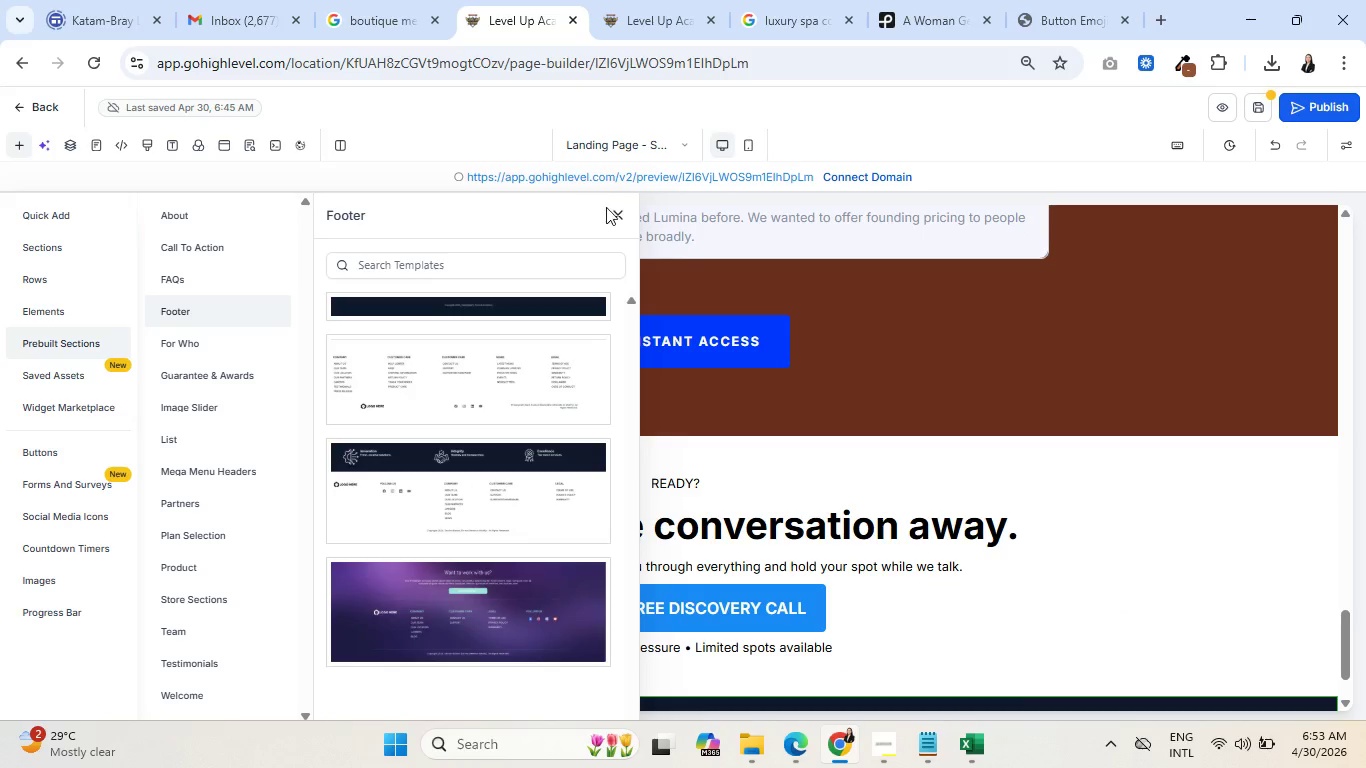 
left_click([616, 207])
 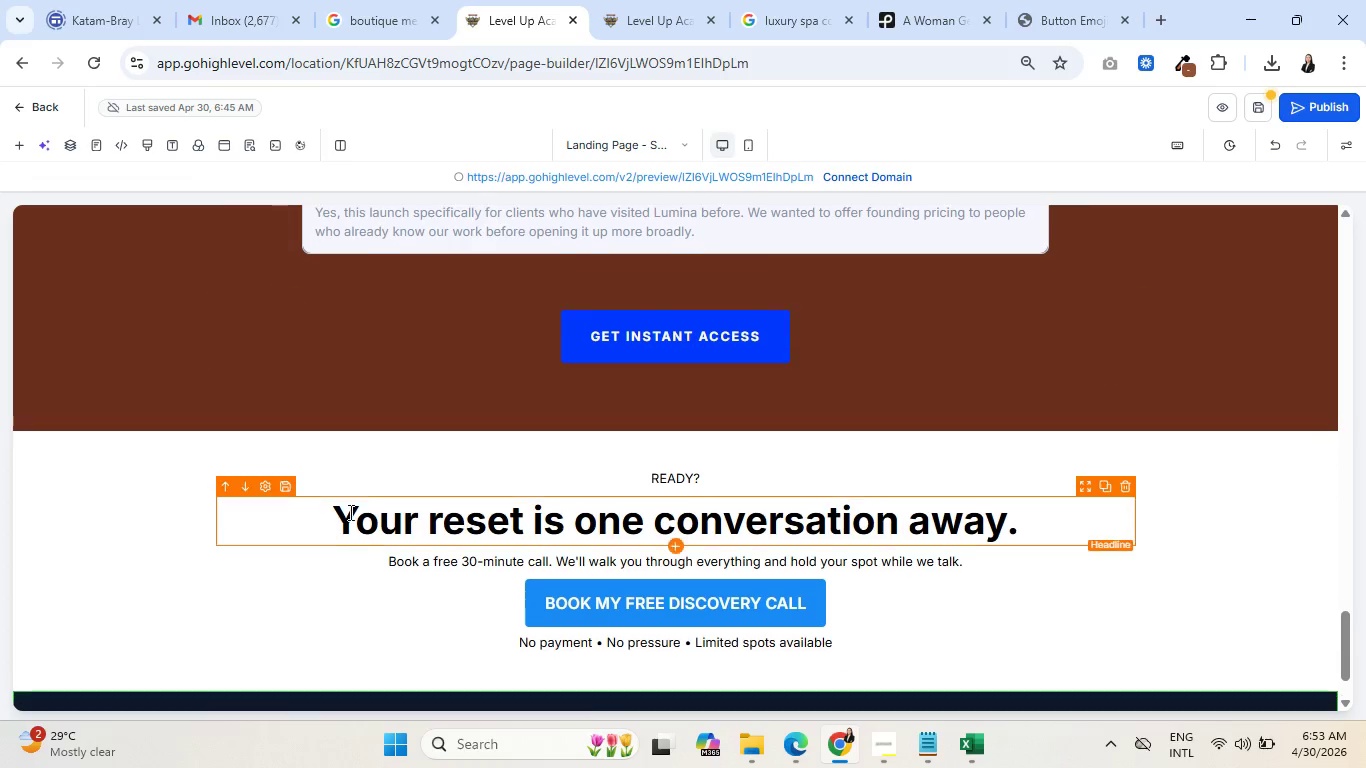 
scroll: coordinate [353, 515], scroll_direction: down, amount: 5.0
 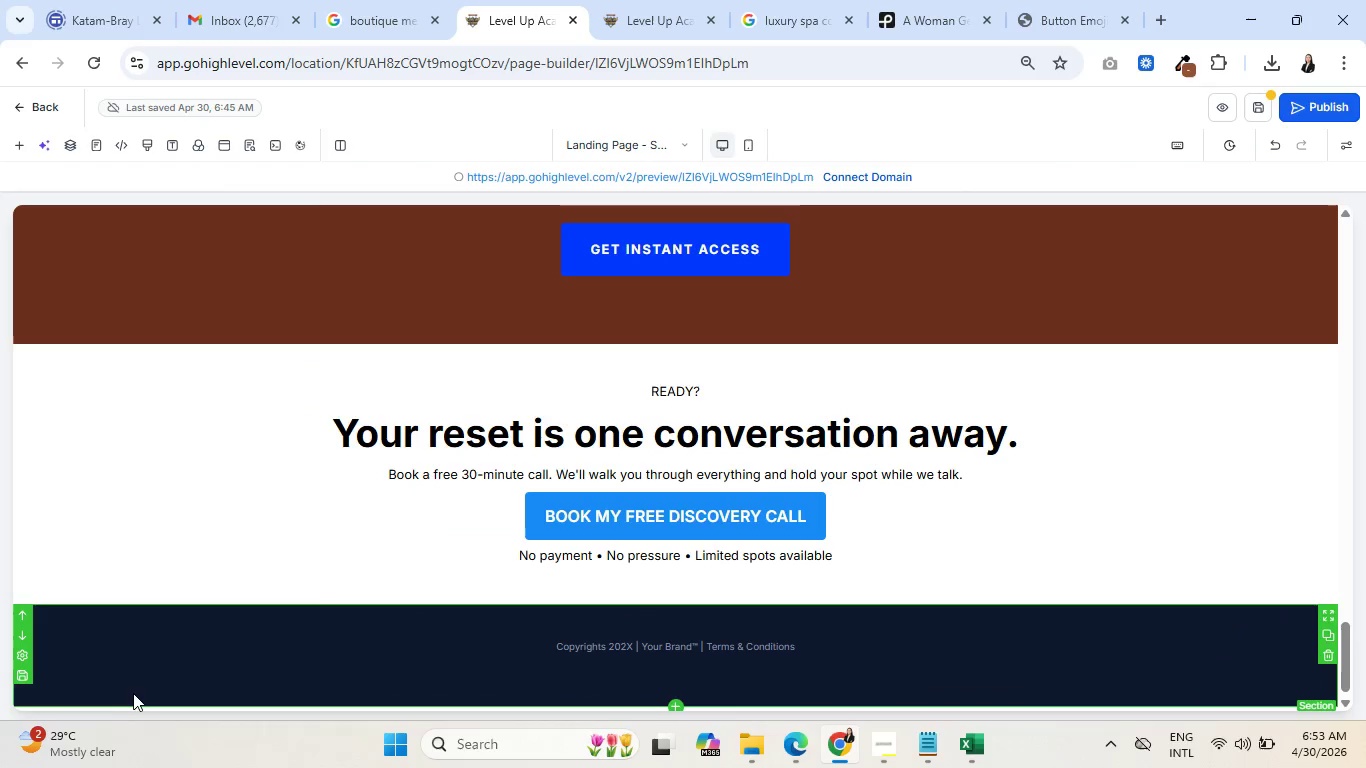 
left_click([141, 688])
 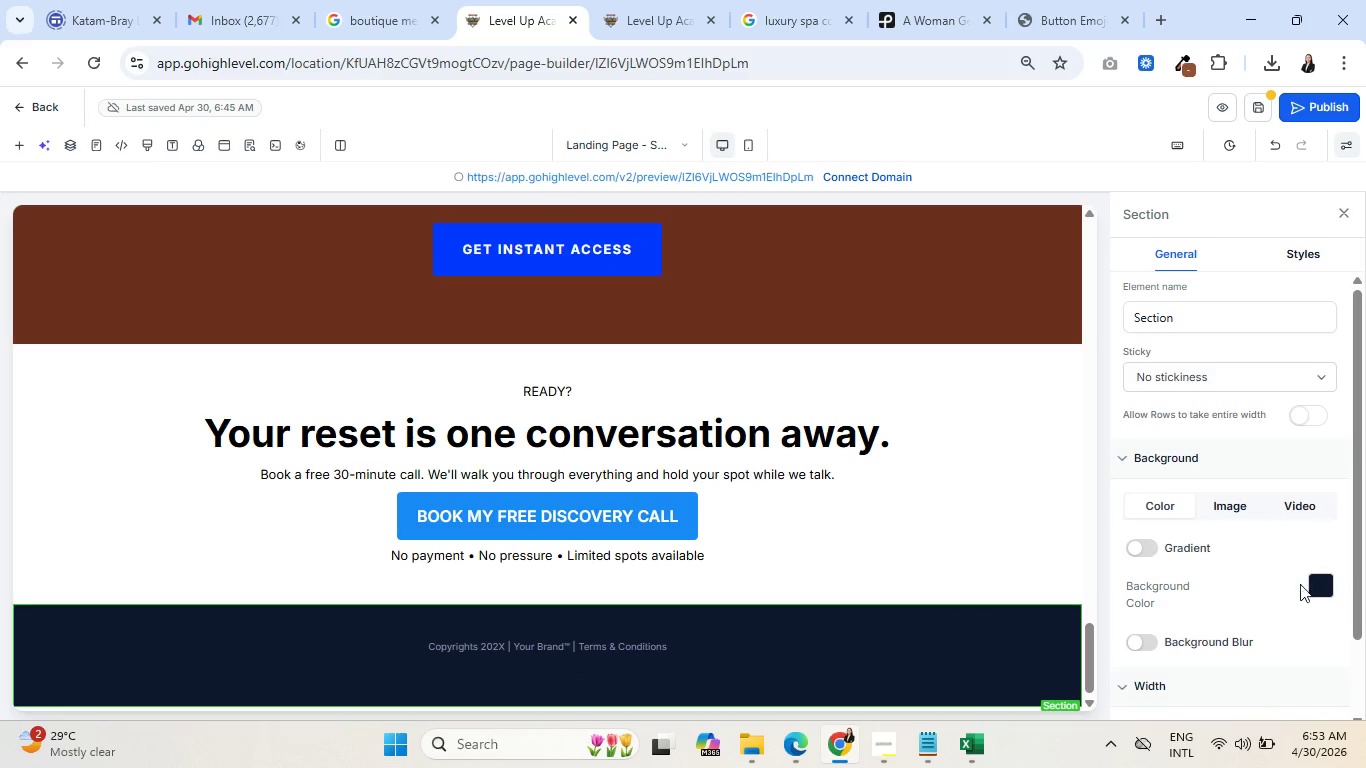 
left_click([1314, 584])
 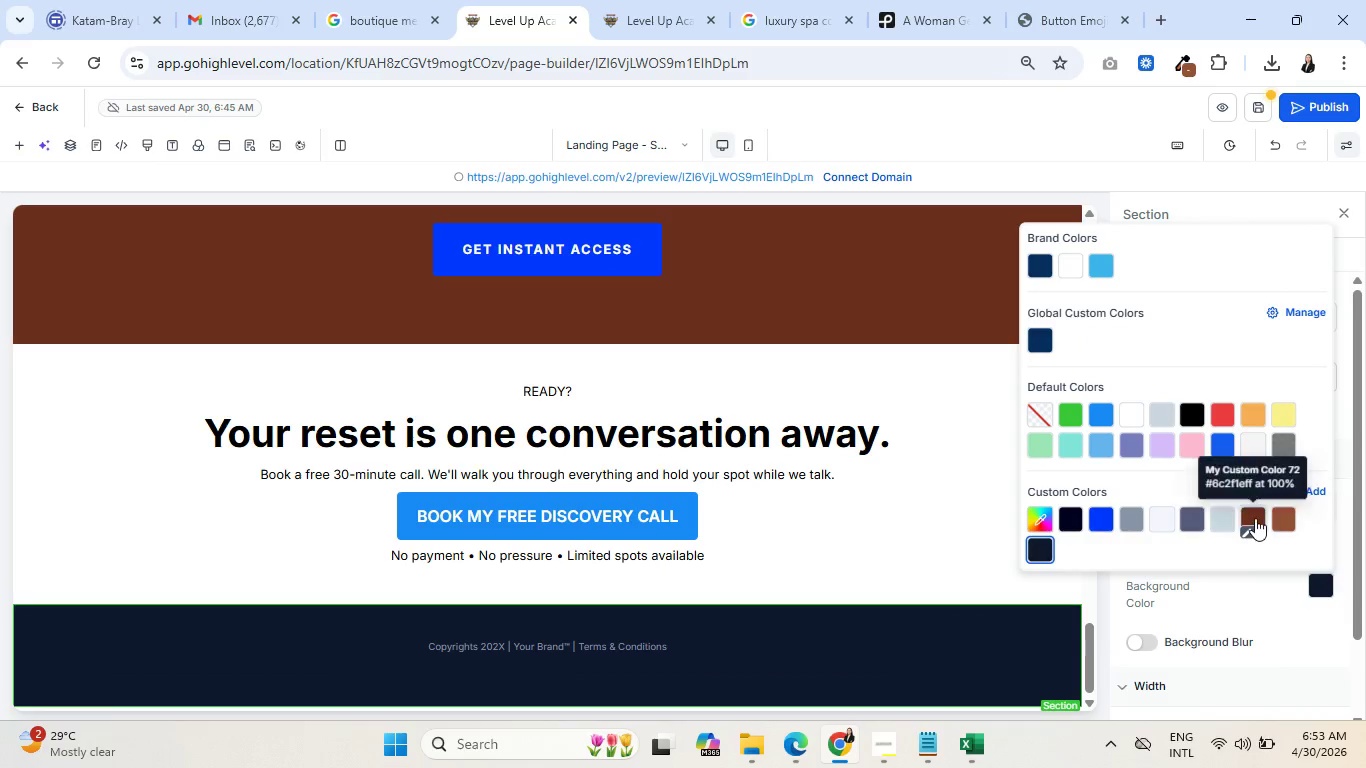 
left_click([1254, 516])
 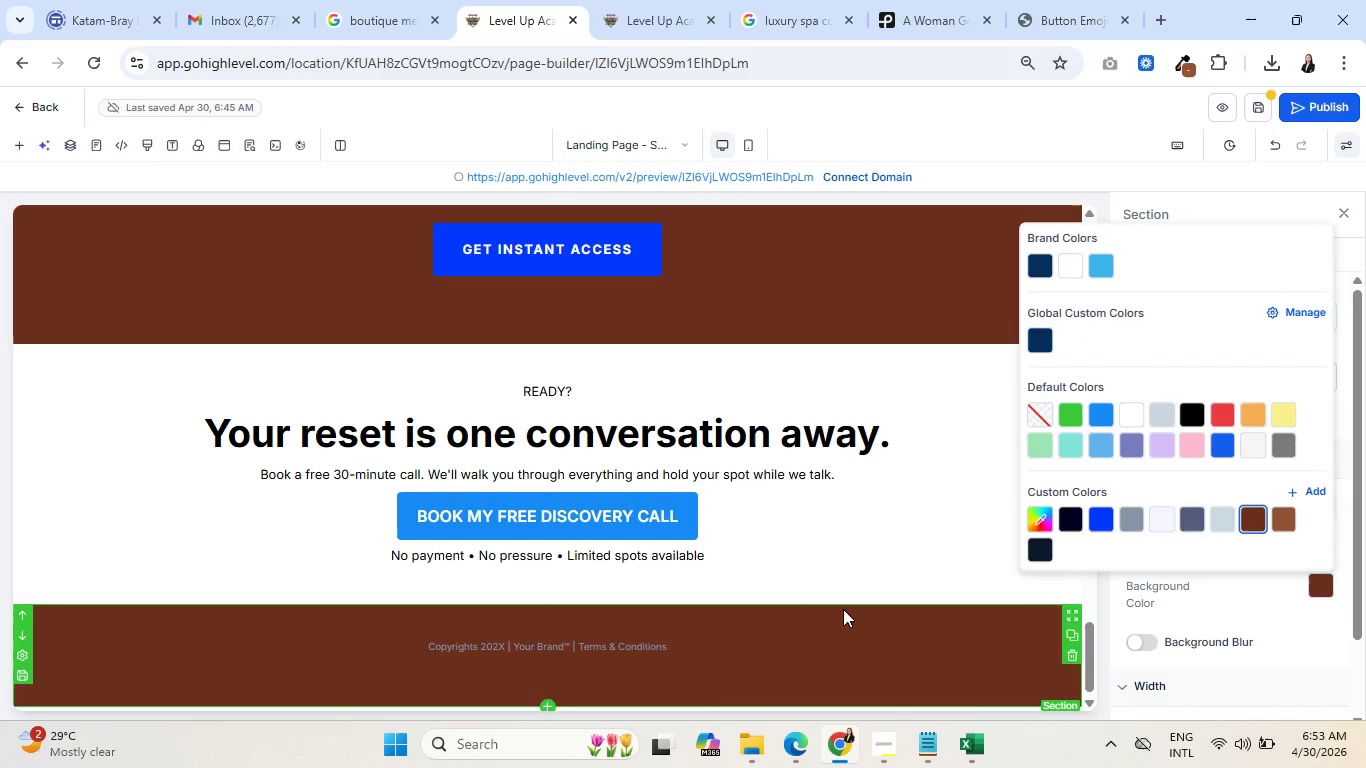 
scroll: coordinate [808, 596], scroll_direction: up, amount: 29.0
 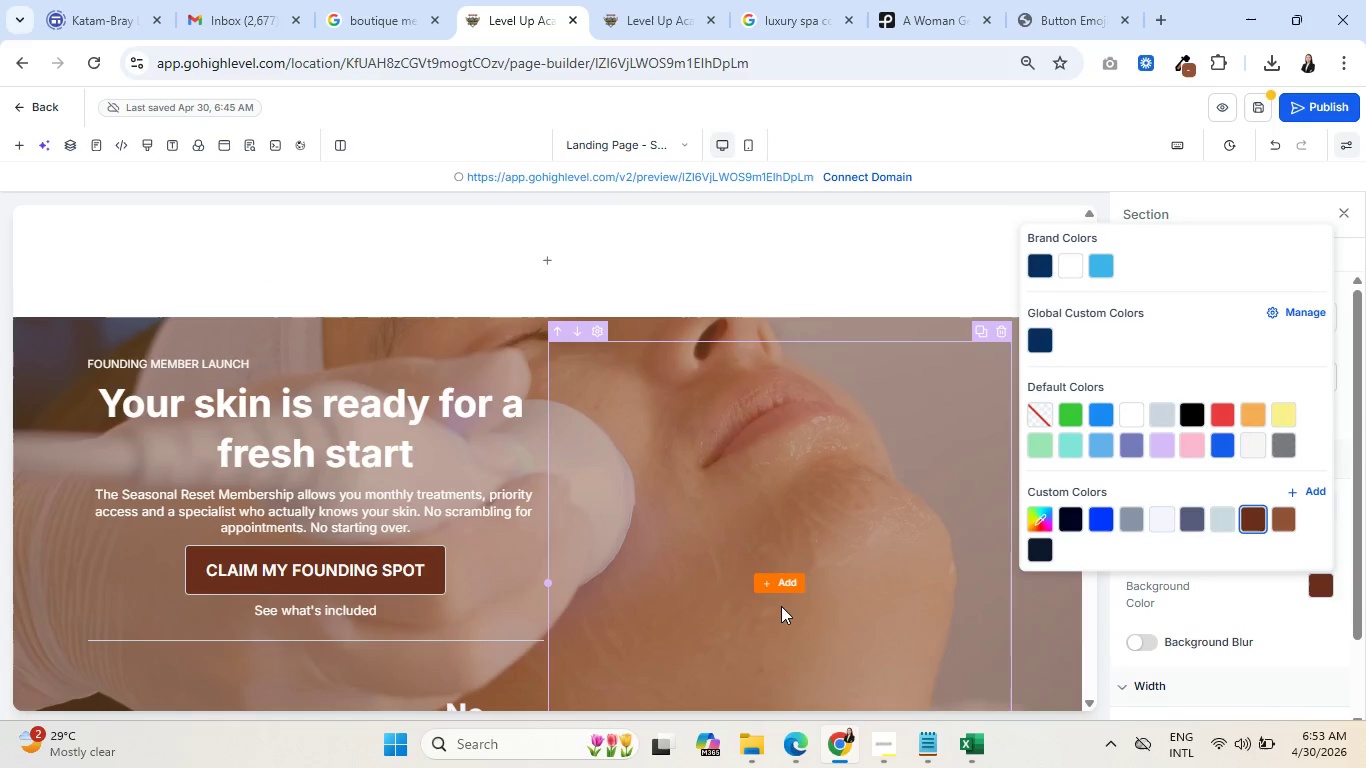 
wait(7.86)
 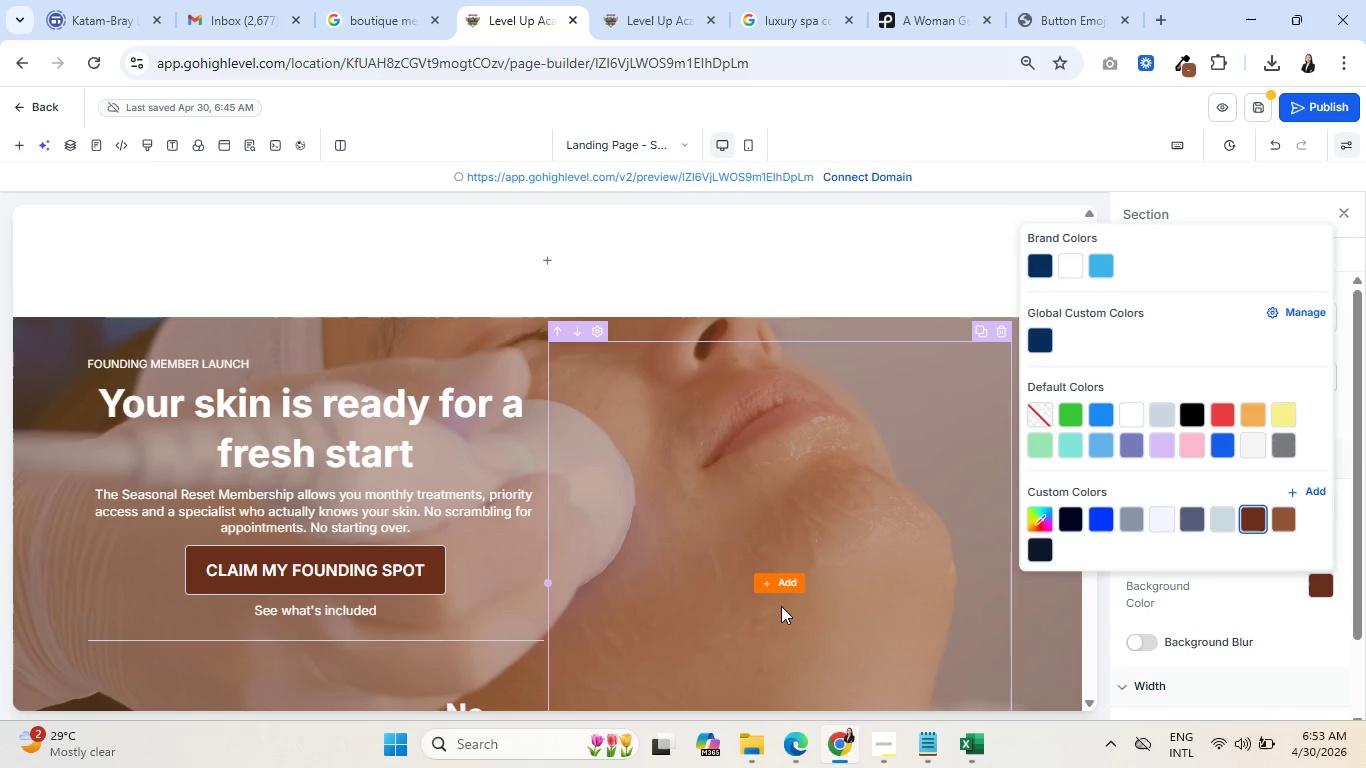 
left_click([785, 0])
 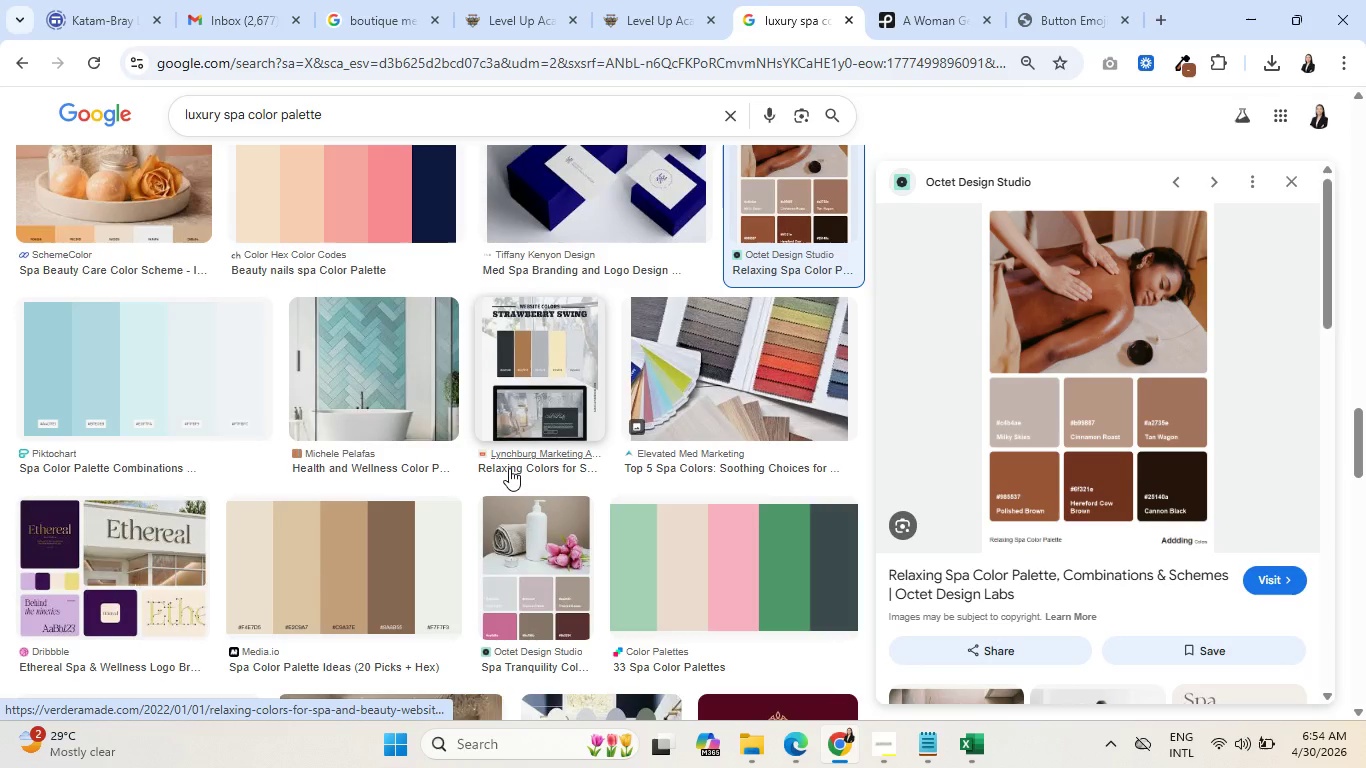 
scroll: coordinate [503, 472], scroll_direction: down, amount: 6.0
 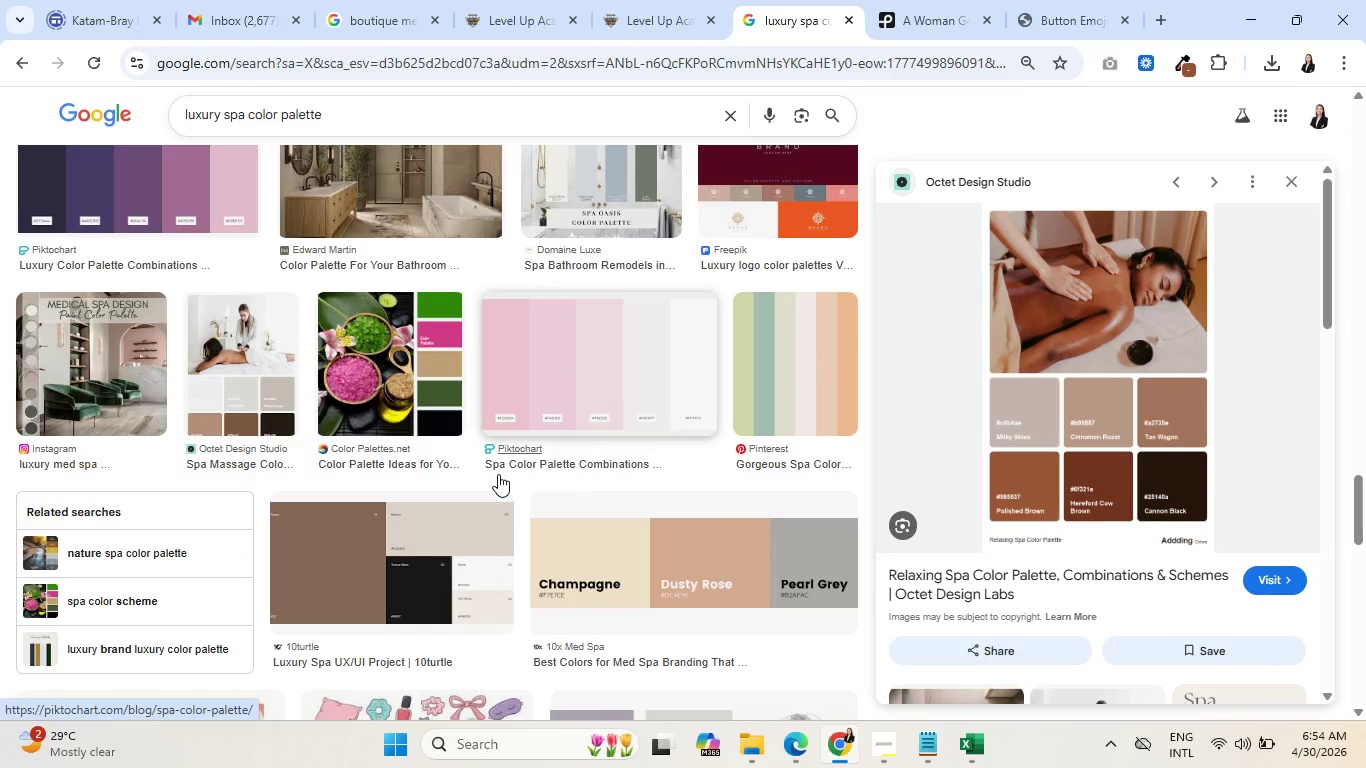 
wait(5.67)
 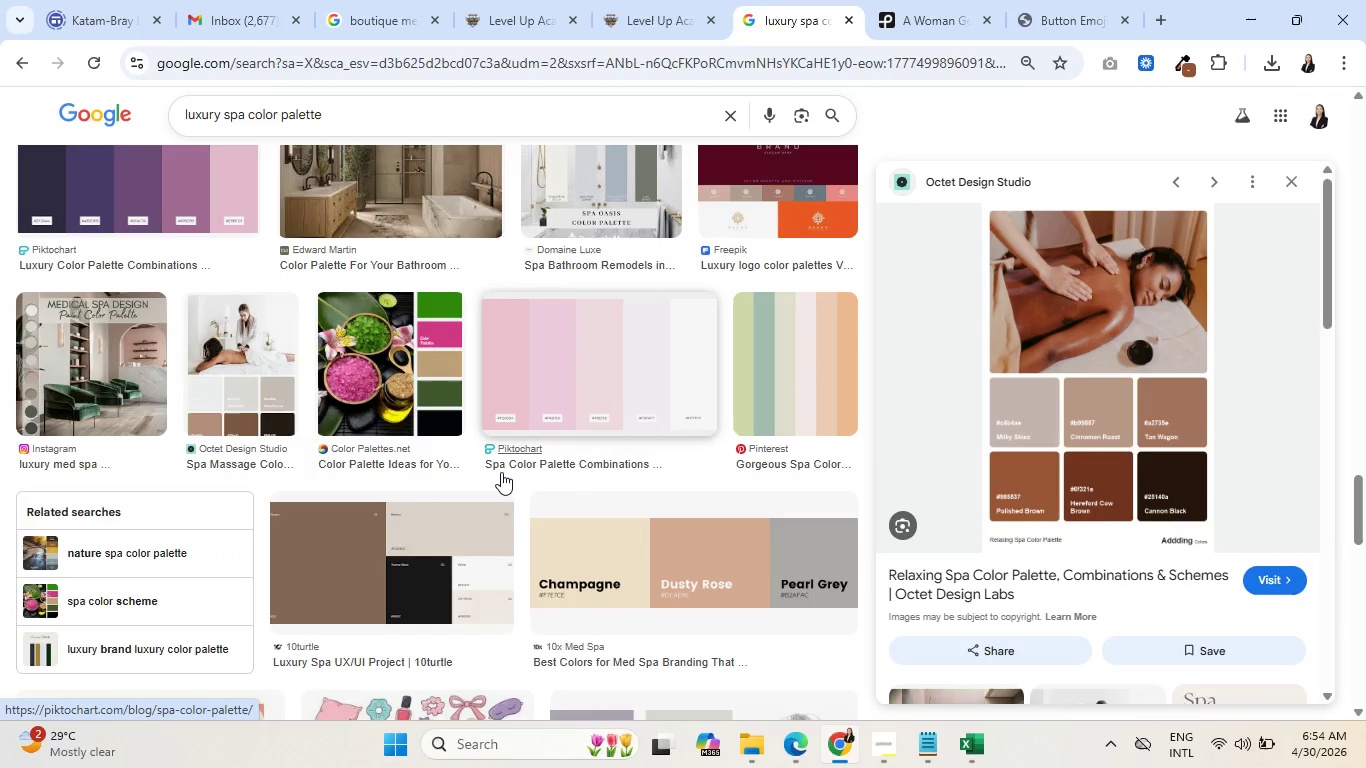 
left_click([260, 400])
 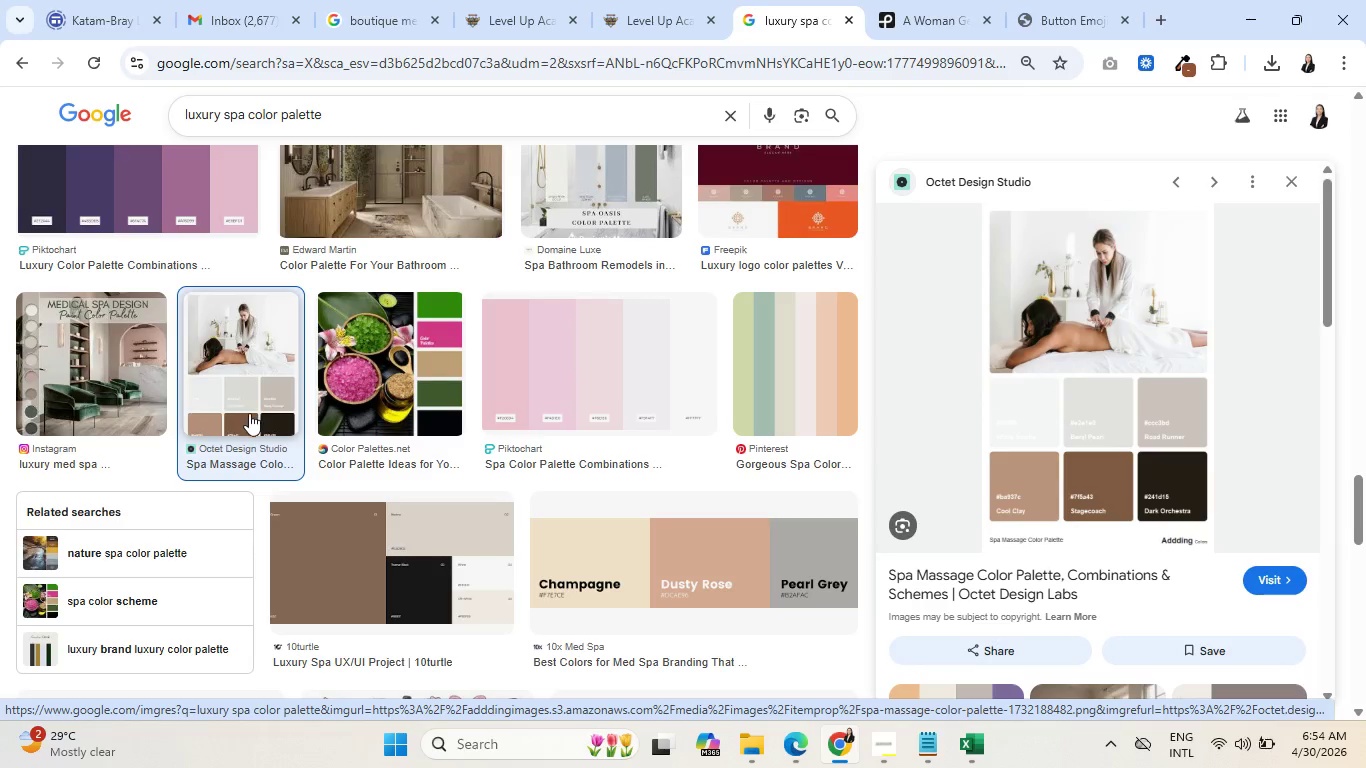 
scroll: coordinate [353, 493], scroll_direction: down, amount: 5.0
 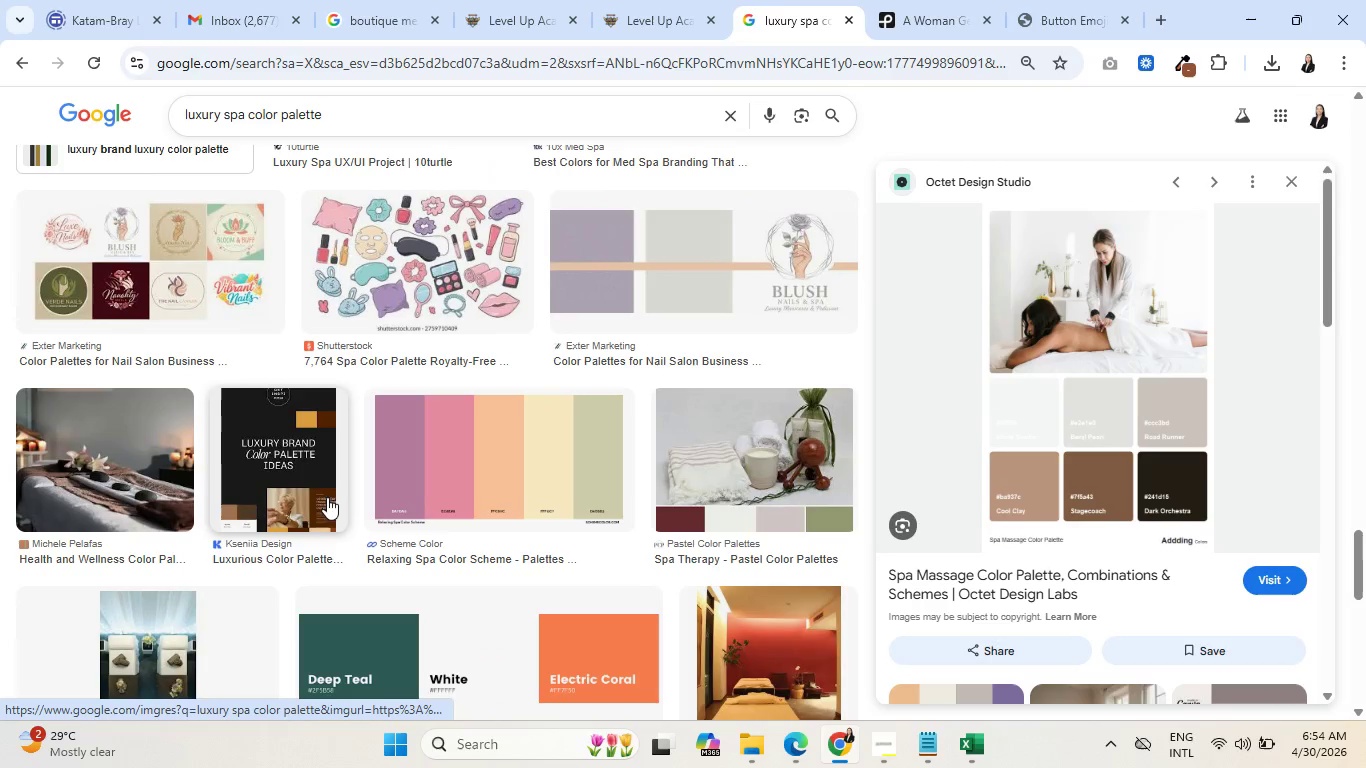 
left_click([286, 488])
 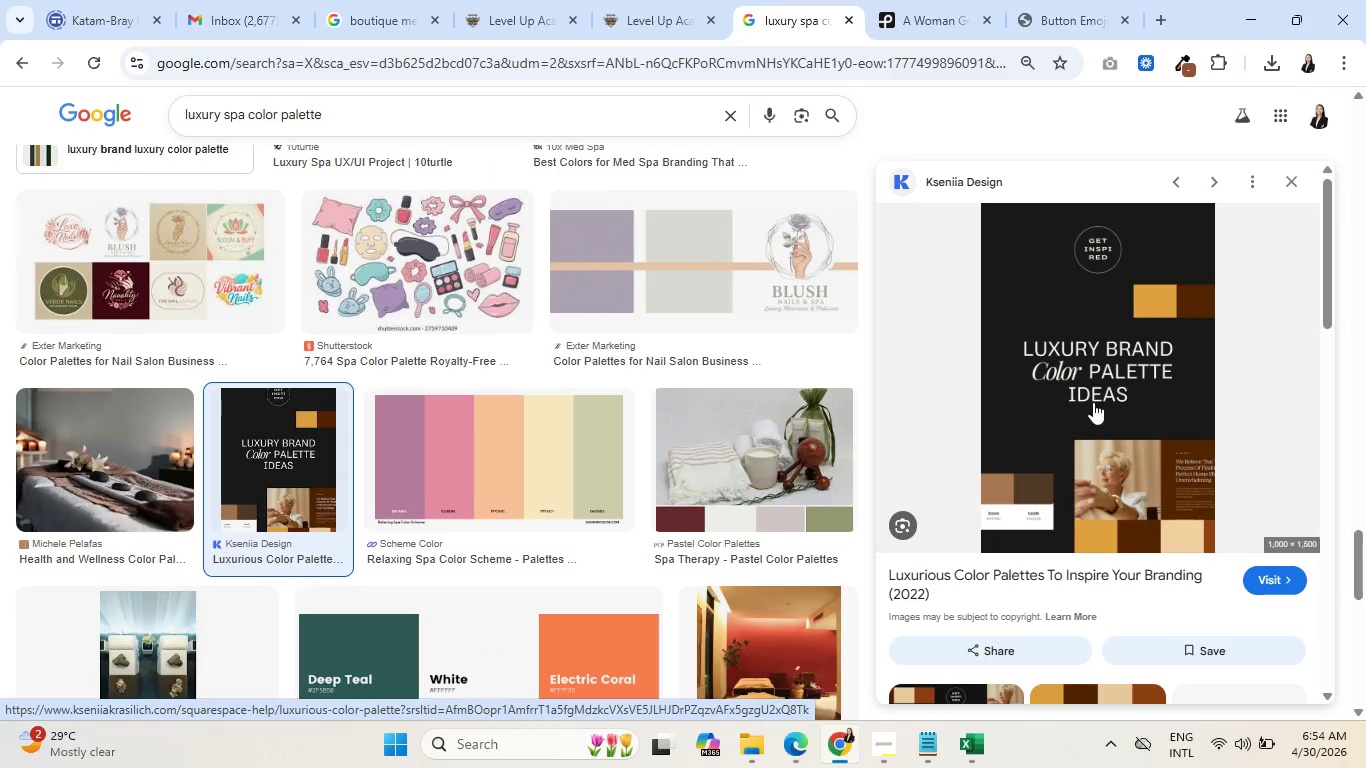 
scroll: coordinate [1093, 403], scroll_direction: down, amount: 2.0
 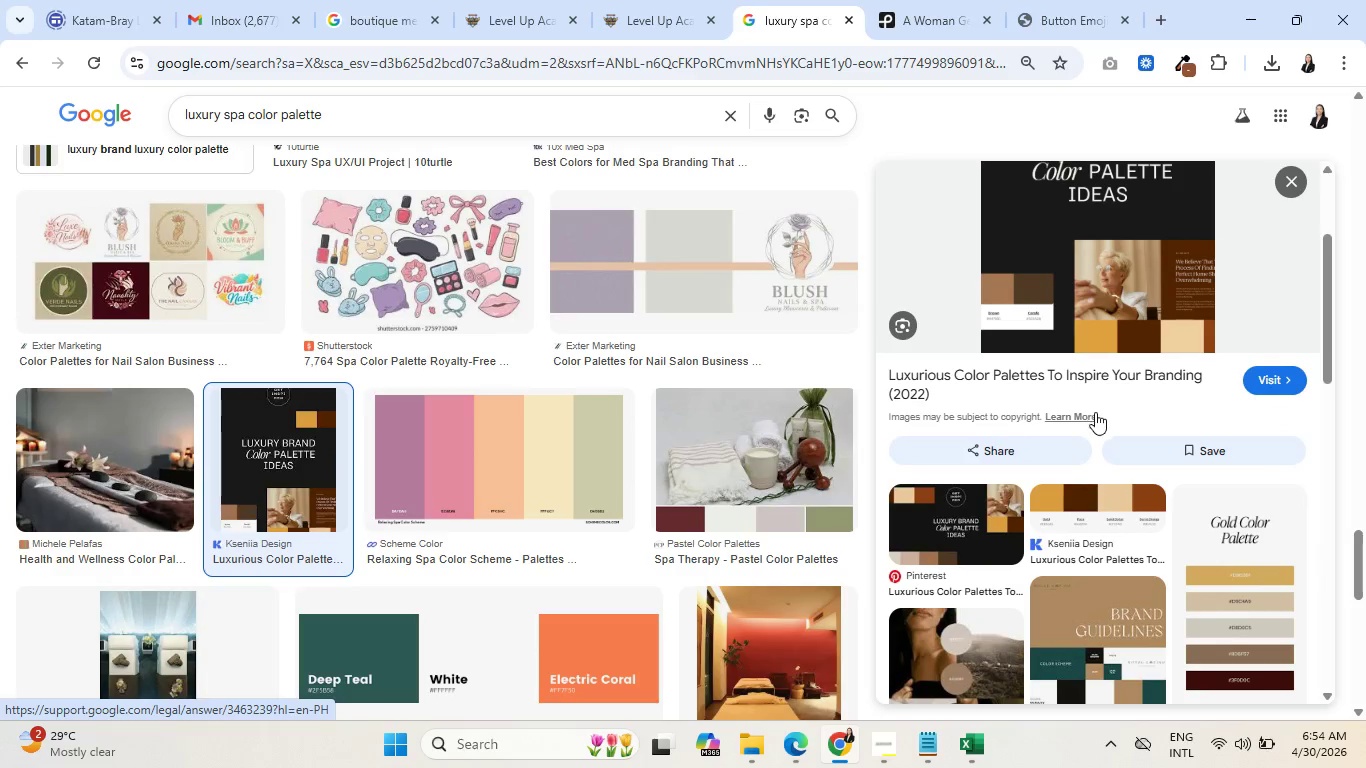 
scroll: coordinate [1093, 412], scroll_direction: up, amount: 2.0
 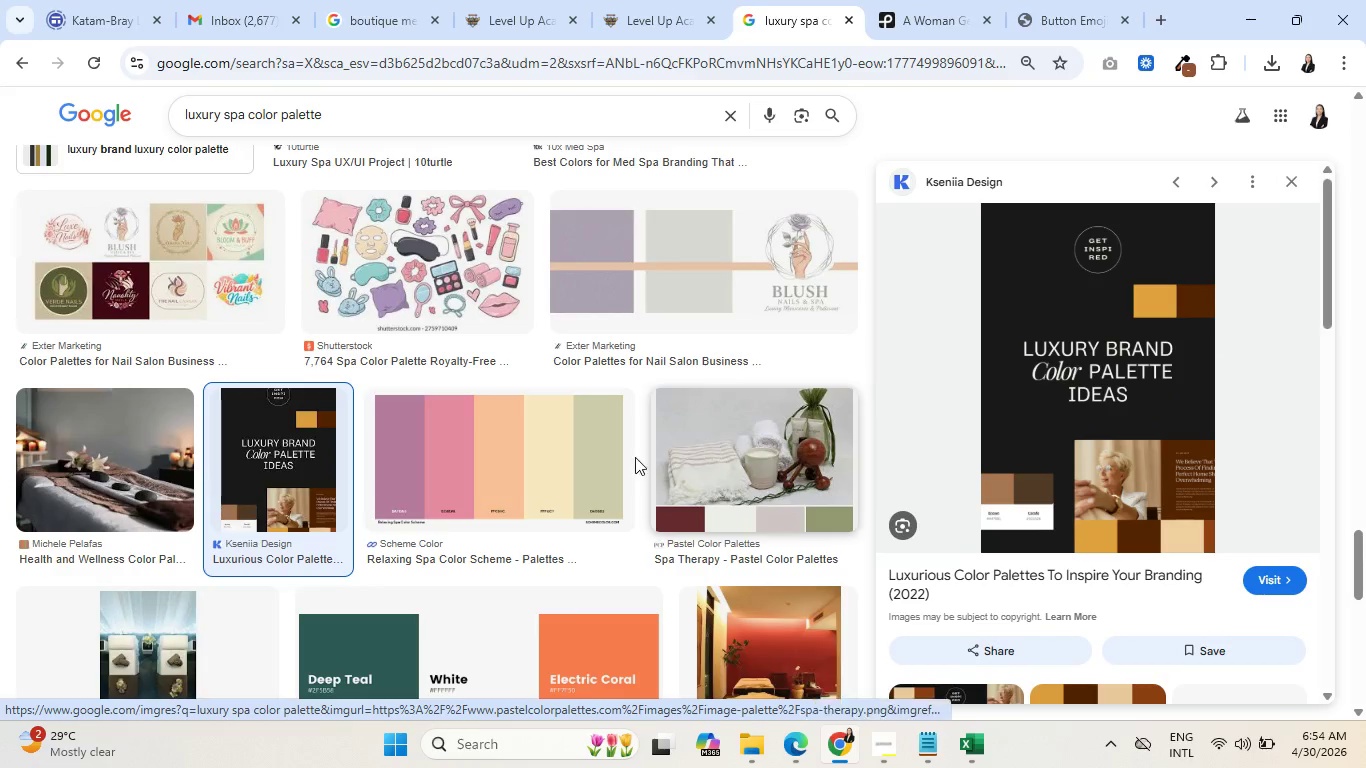 
scroll: coordinate [548, 484], scroll_direction: down, amount: 9.0
 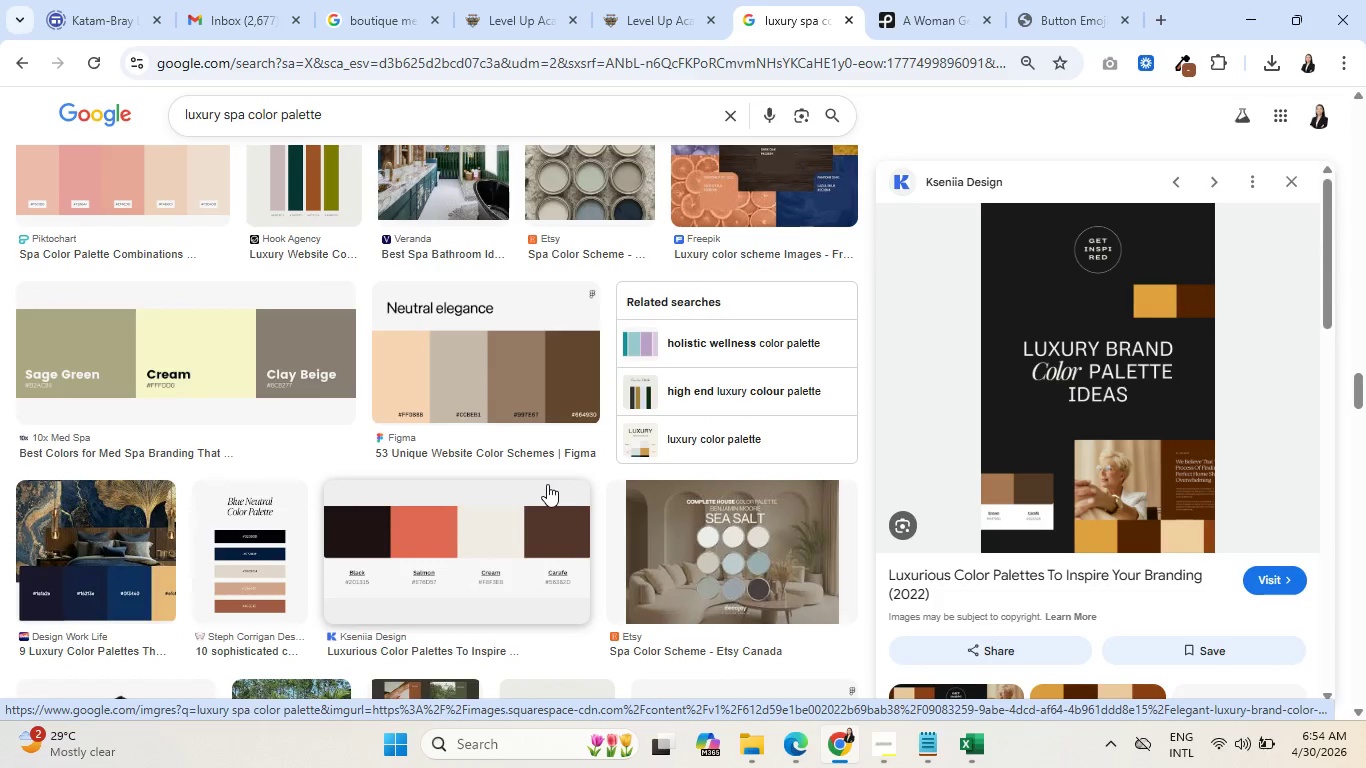 
wait(7.77)
 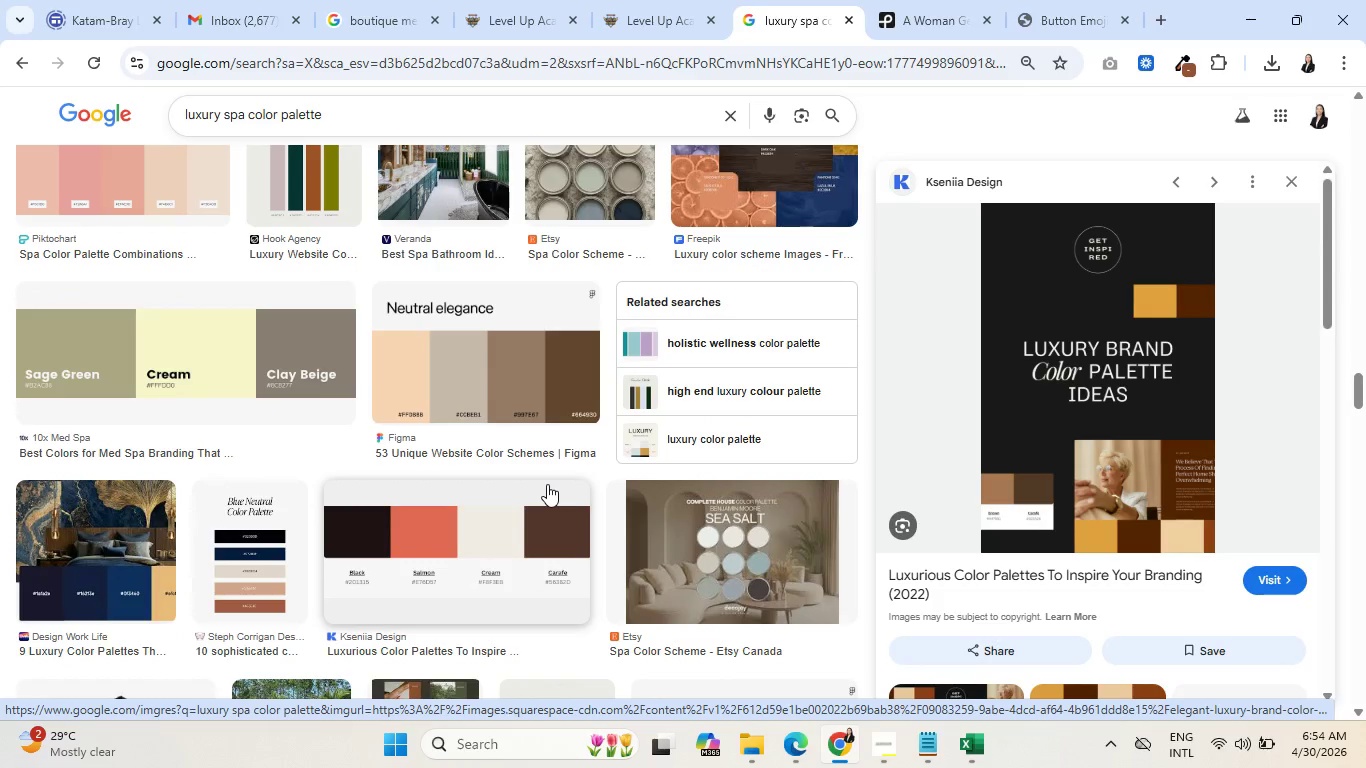 
left_click([637, 0])
 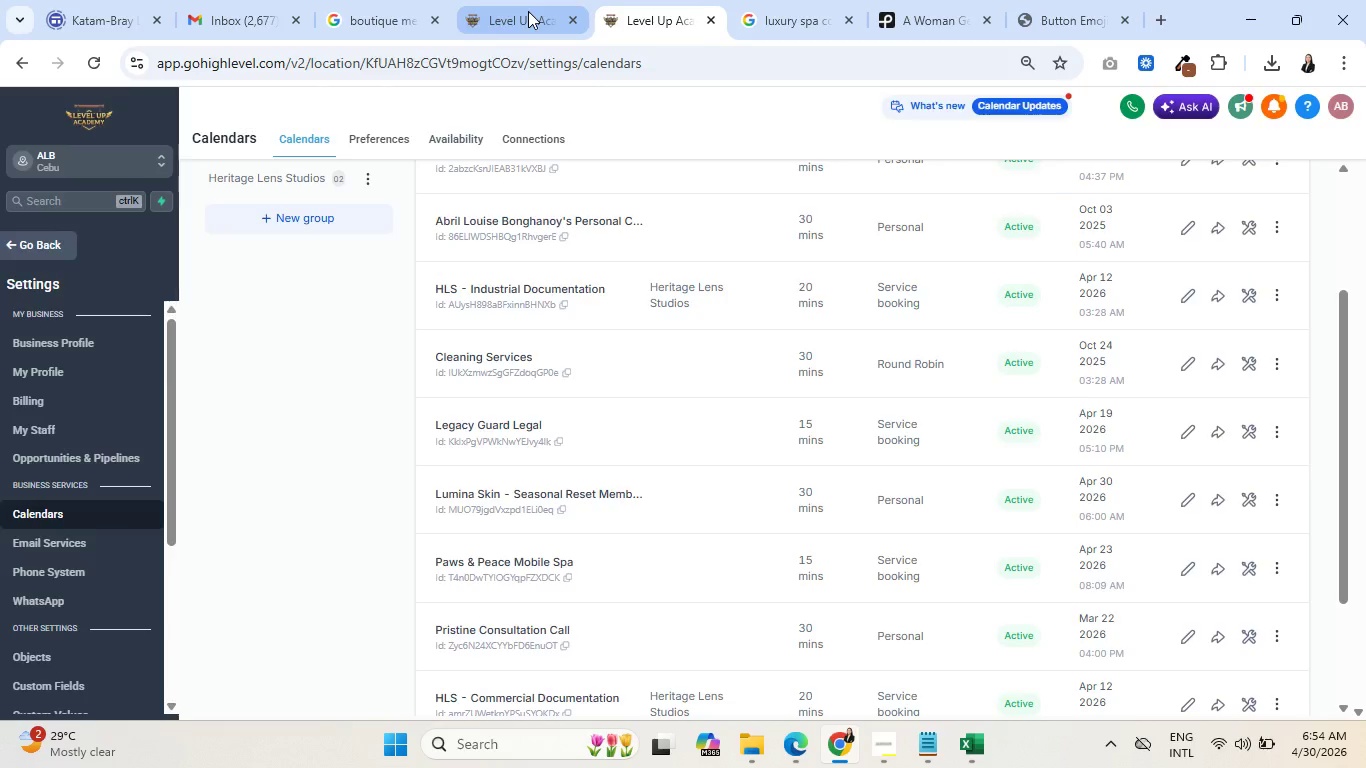 
left_click([528, 11])
 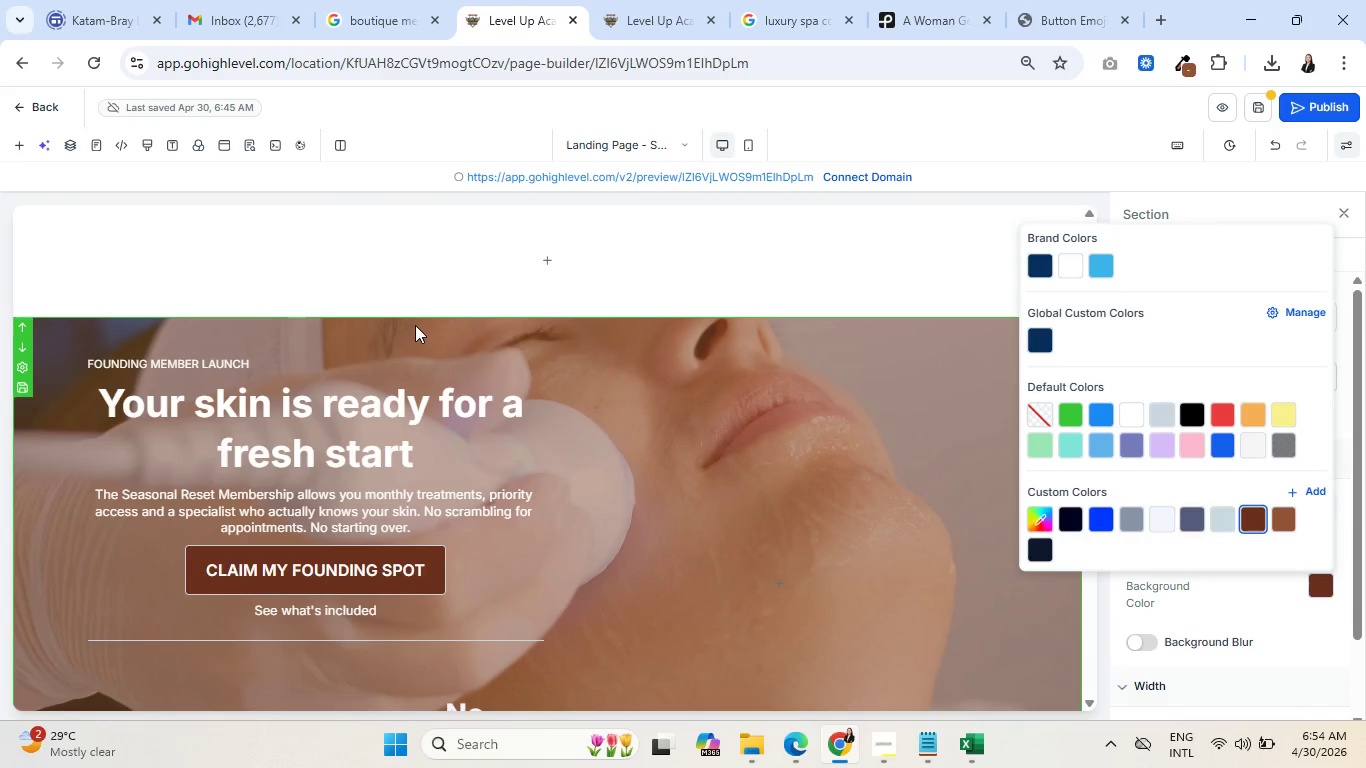 
scroll: coordinate [578, 425], scroll_direction: down, amount: 2.0
 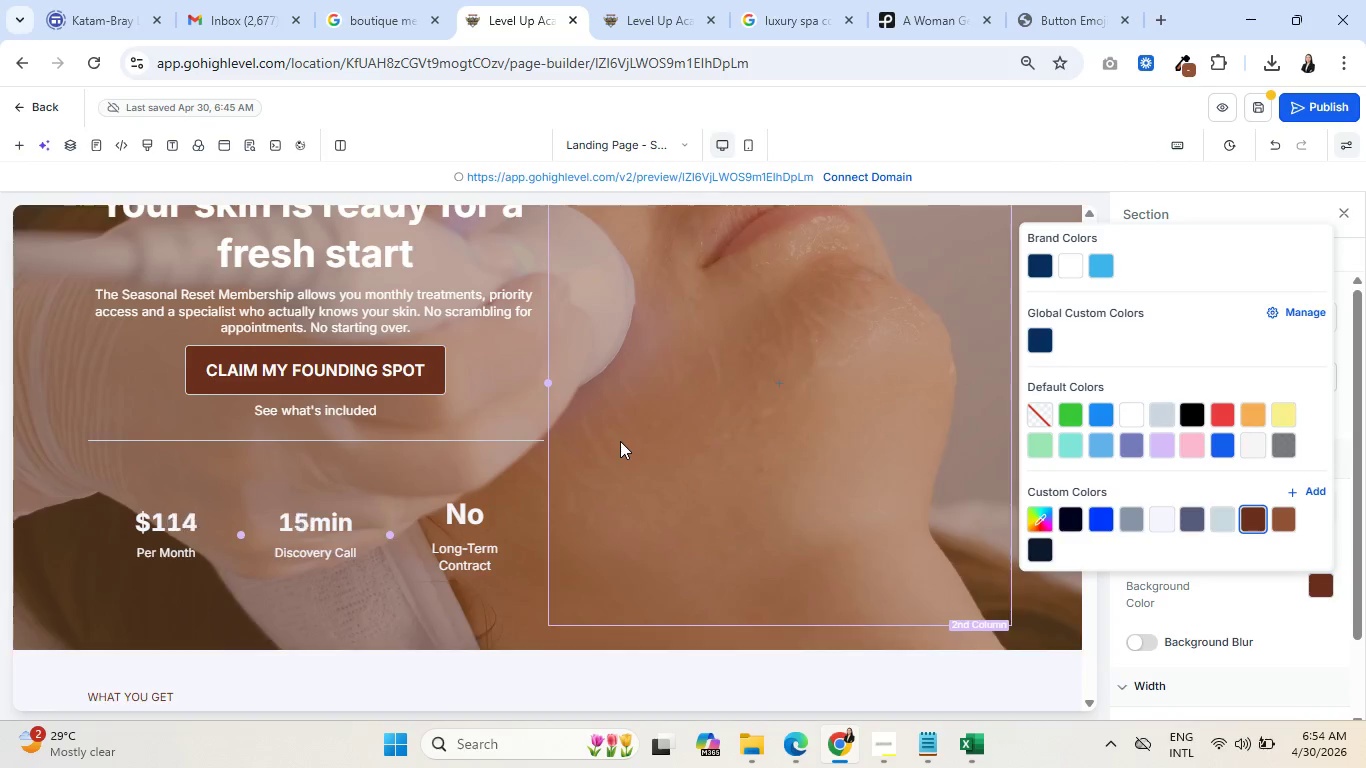 
scroll: coordinate [620, 442], scroll_direction: up, amount: 2.0
 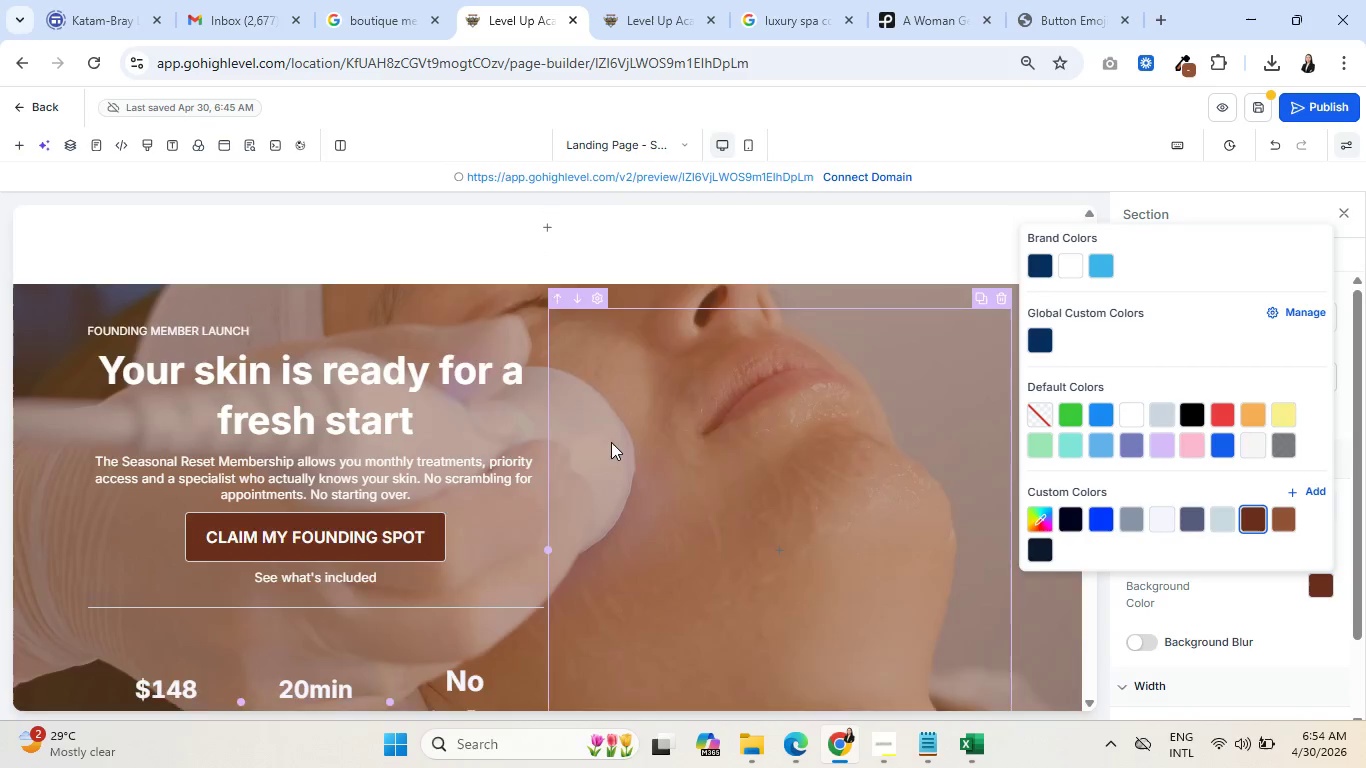 
scroll: coordinate [611, 442], scroll_direction: down, amount: 6.0
 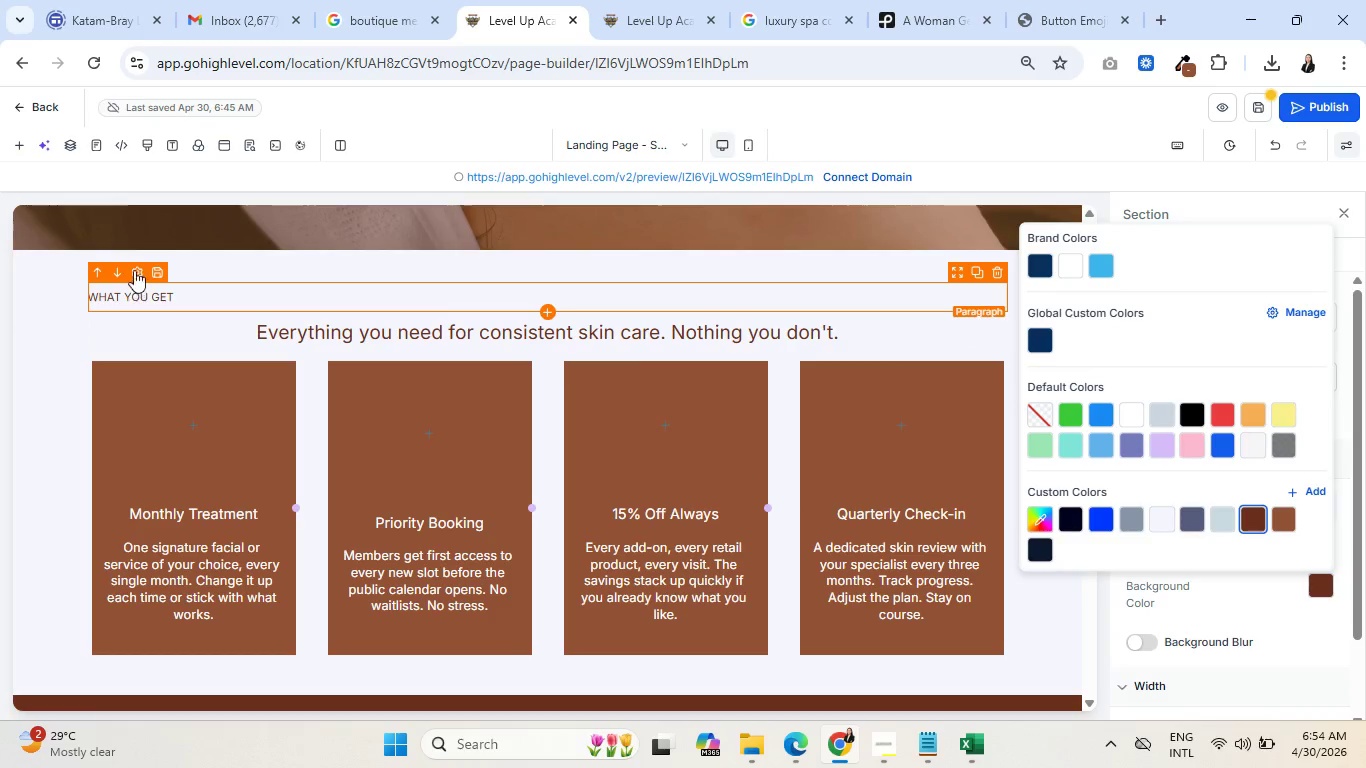 
left_click([95, 292])
 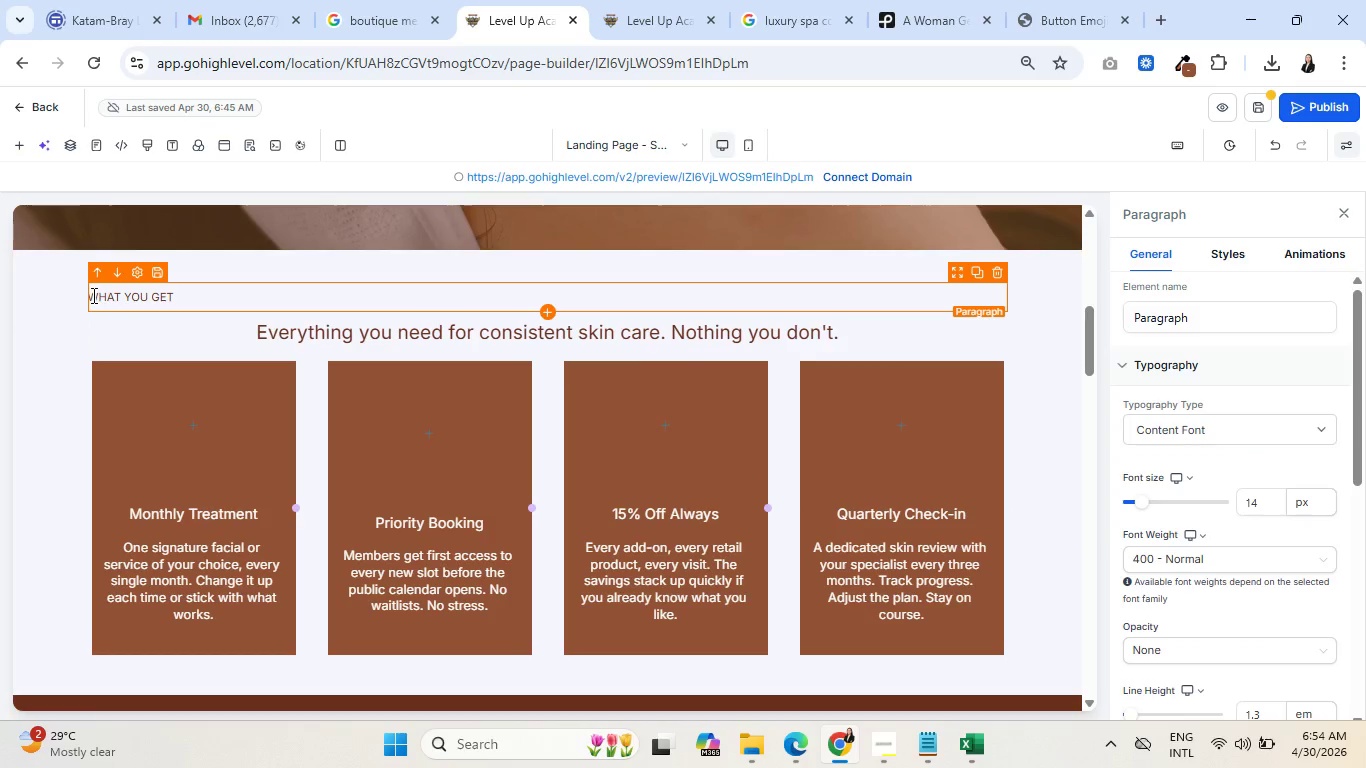 
left_click([92, 295])
 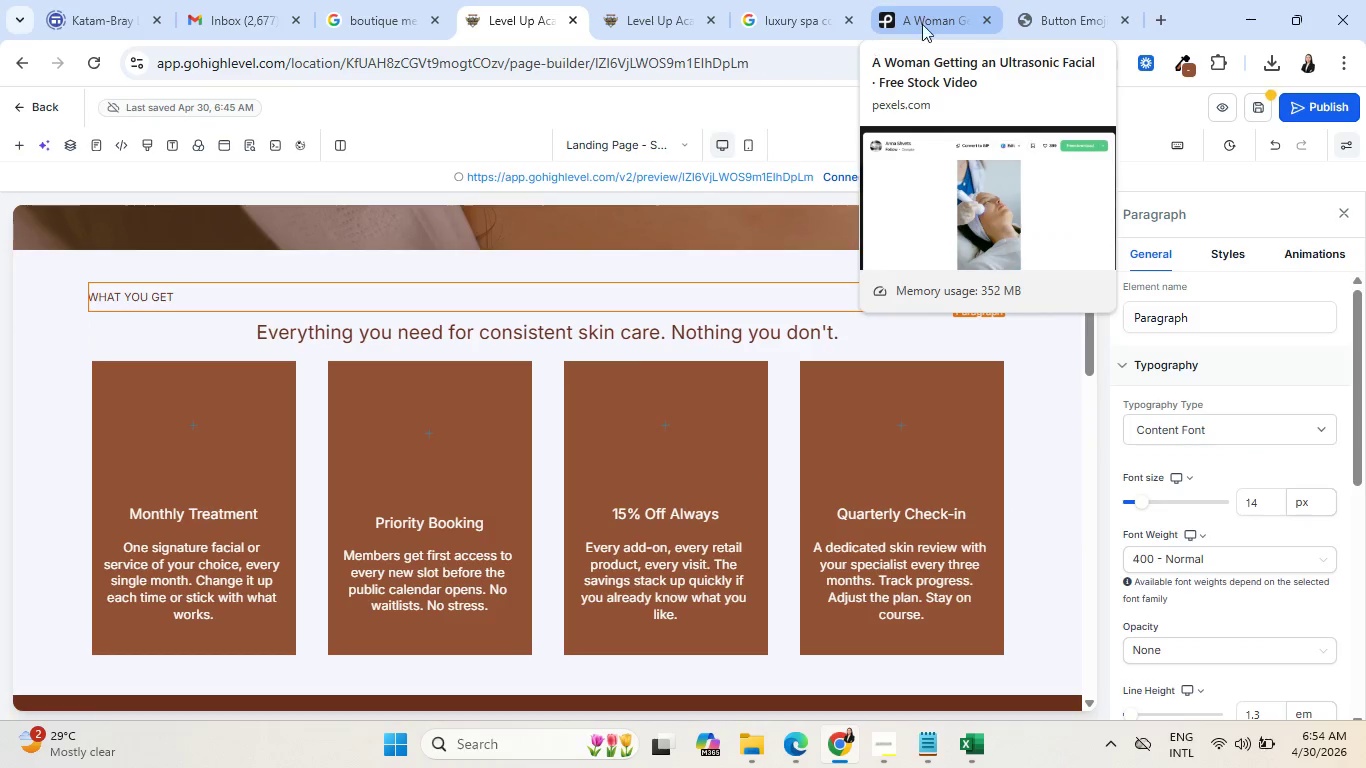 
left_click([1037, 0])
 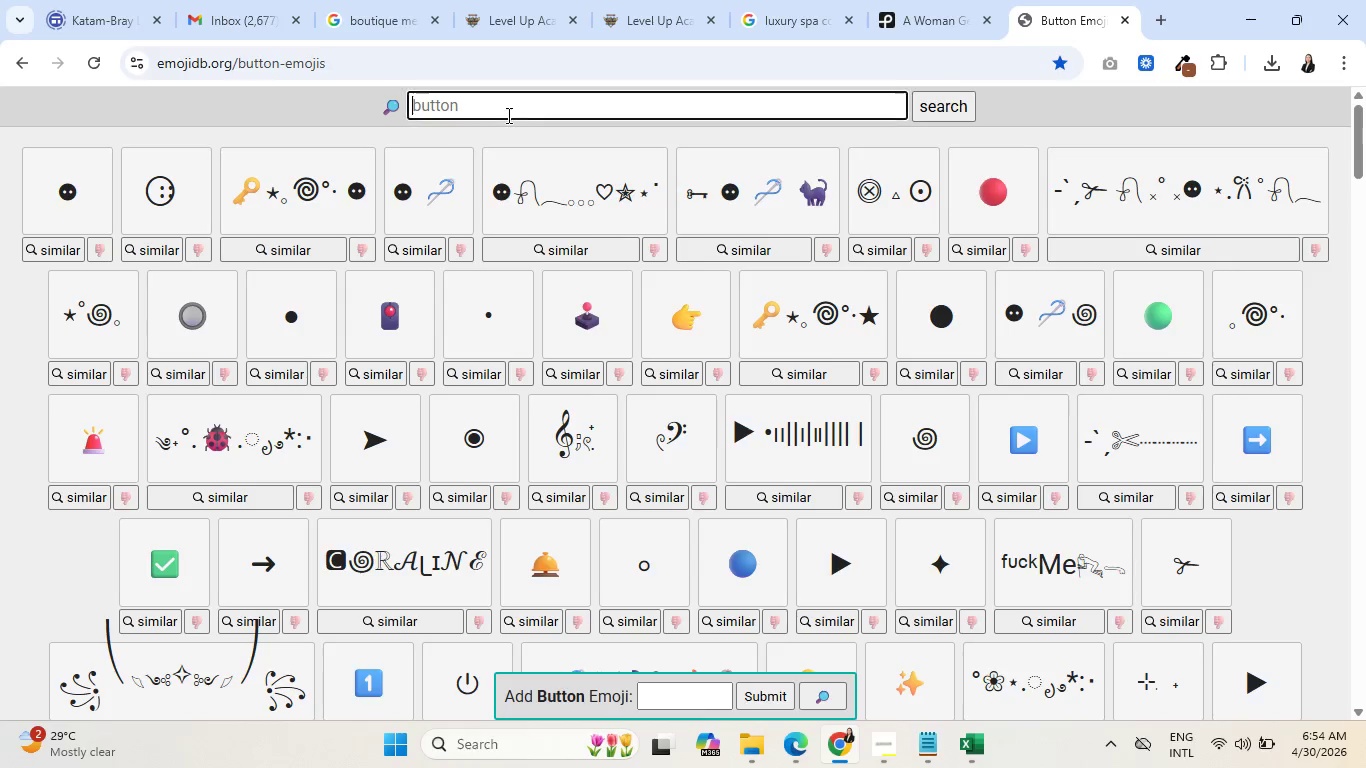 
left_click([507, 115])
 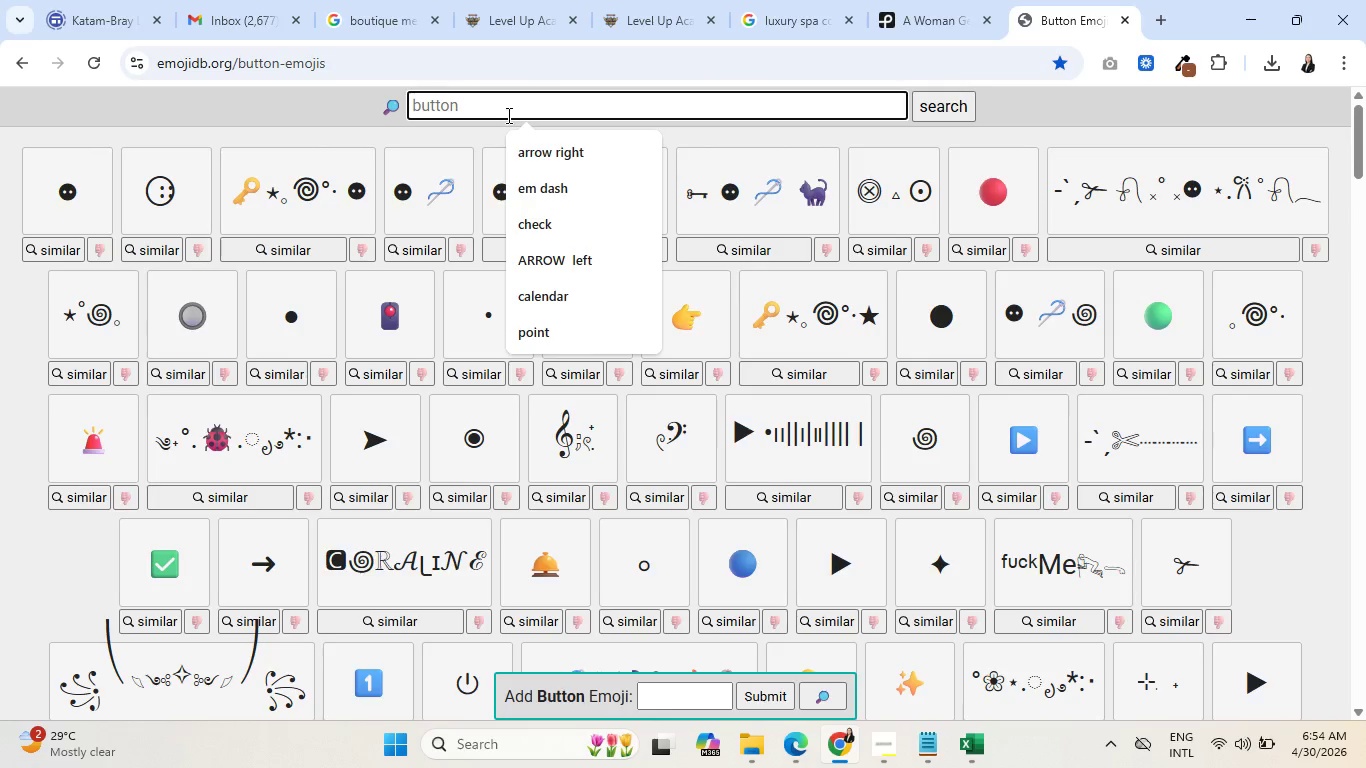 
type(line)
 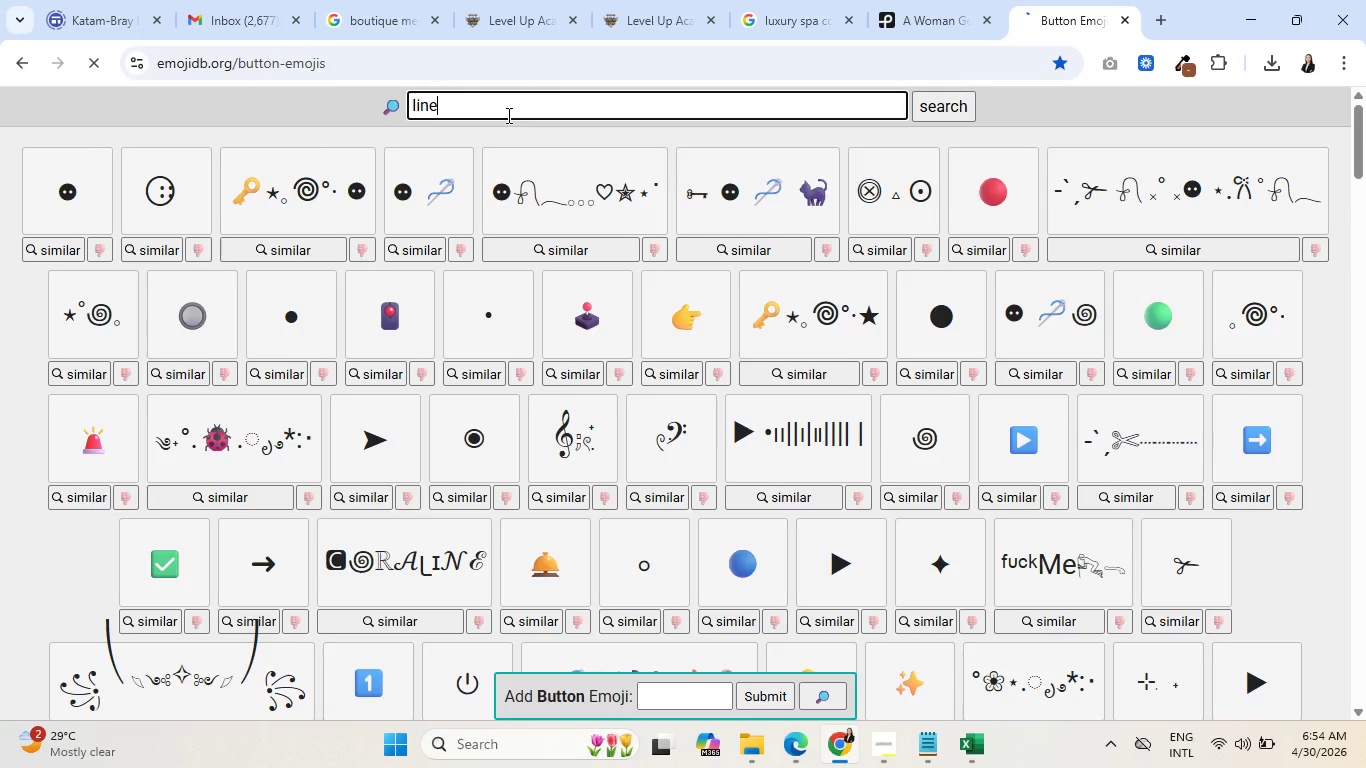 
key(Enter)
 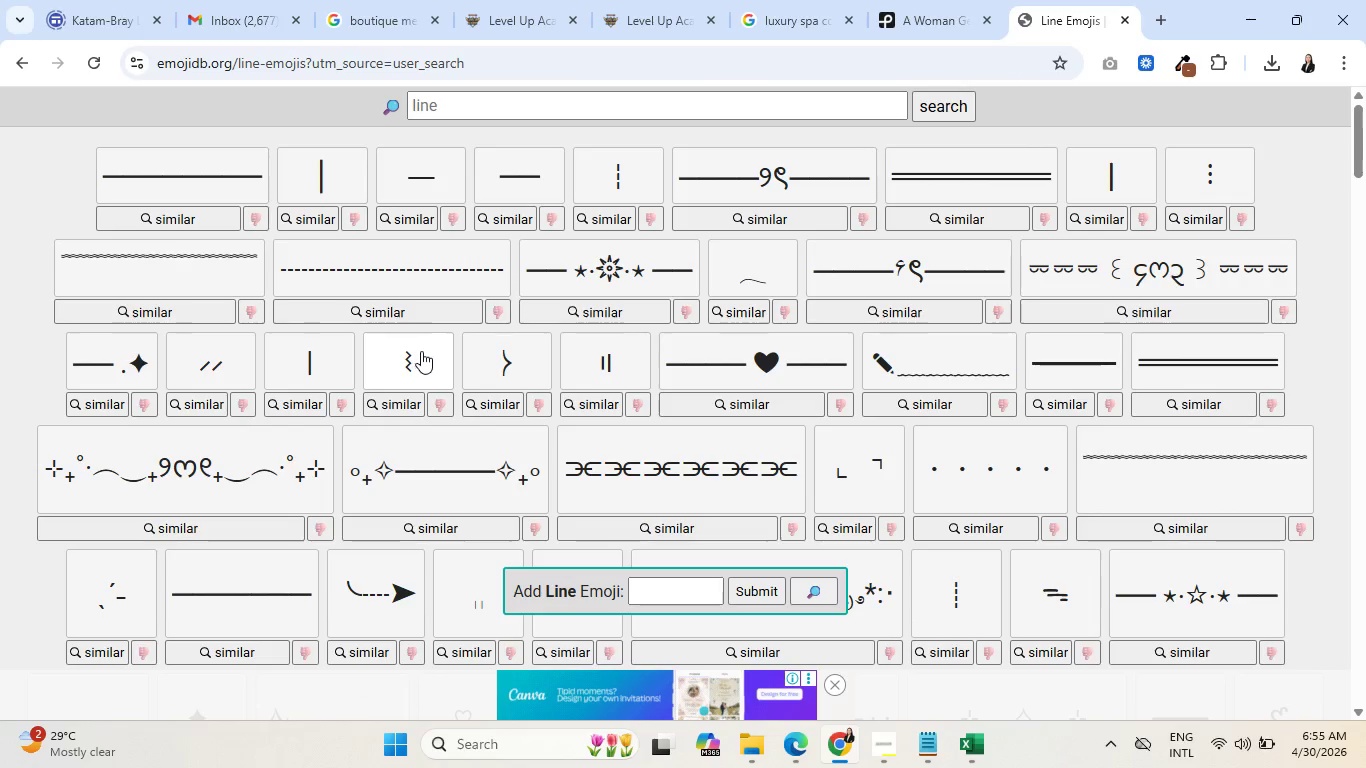 
wait(7.25)
 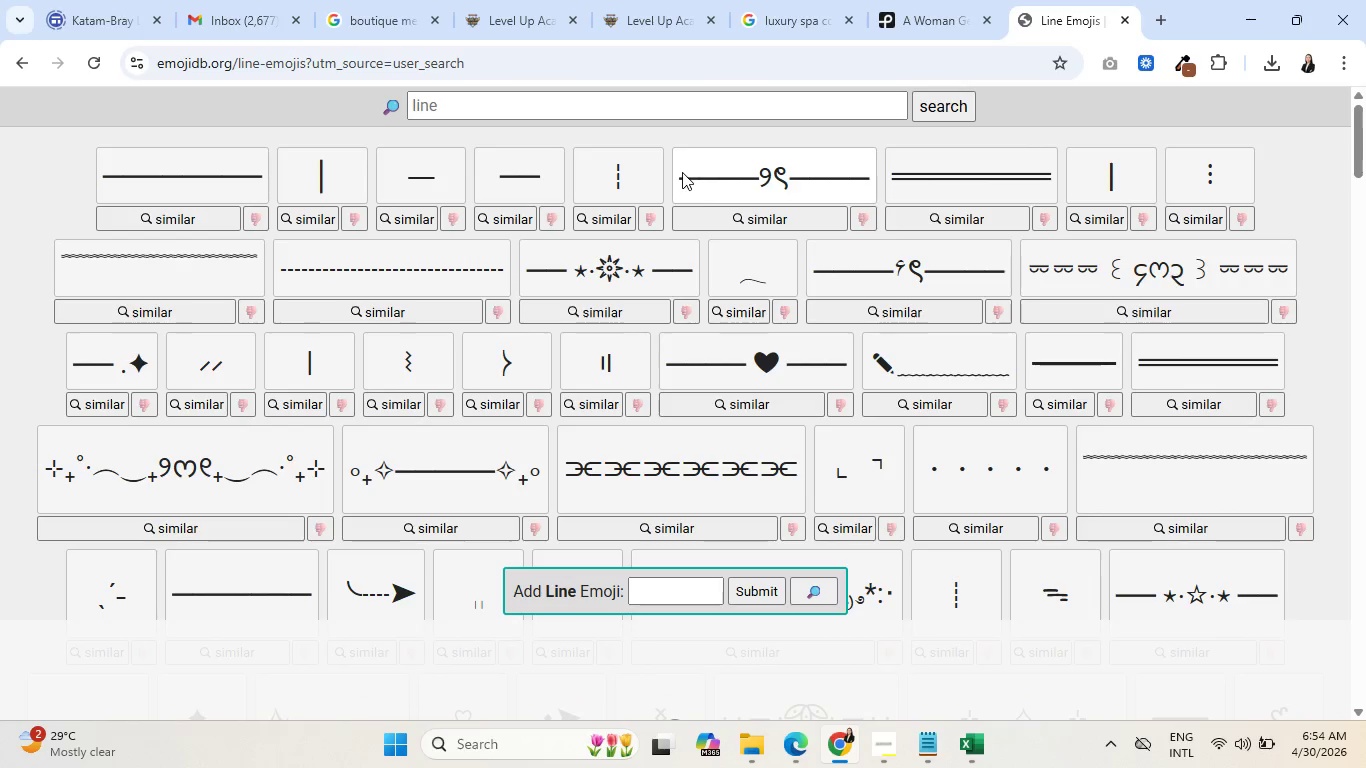 
scroll: coordinate [400, 380], scroll_direction: down, amount: 7.0
 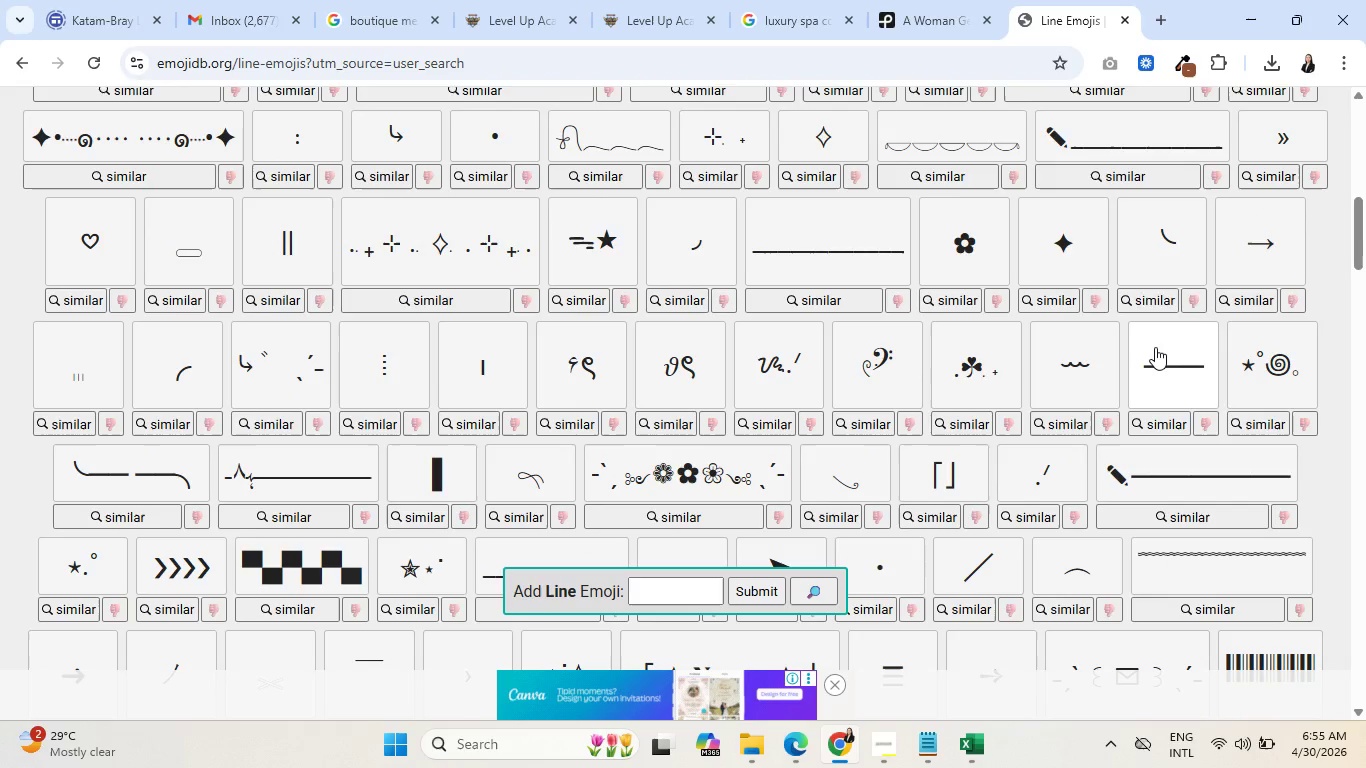 
left_click([1155, 347])
 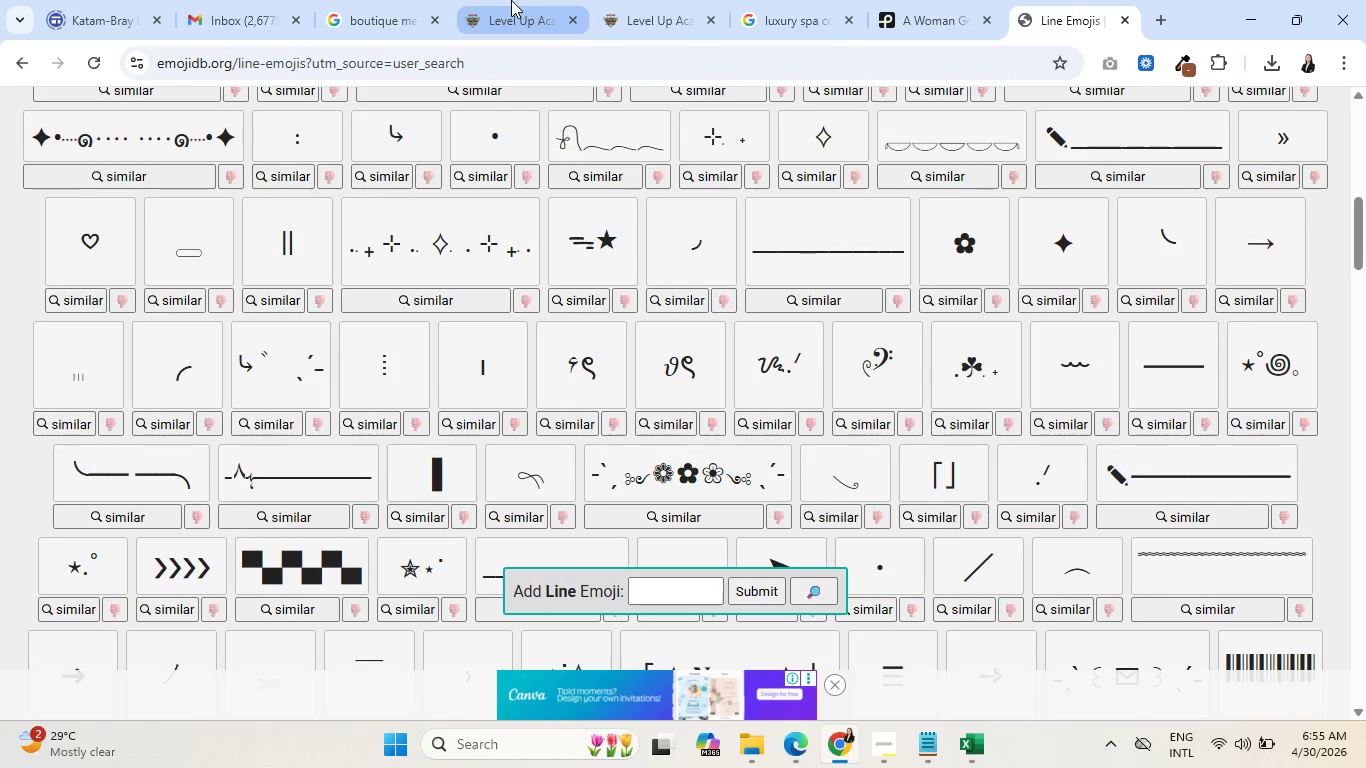 
left_click([510, 0])
 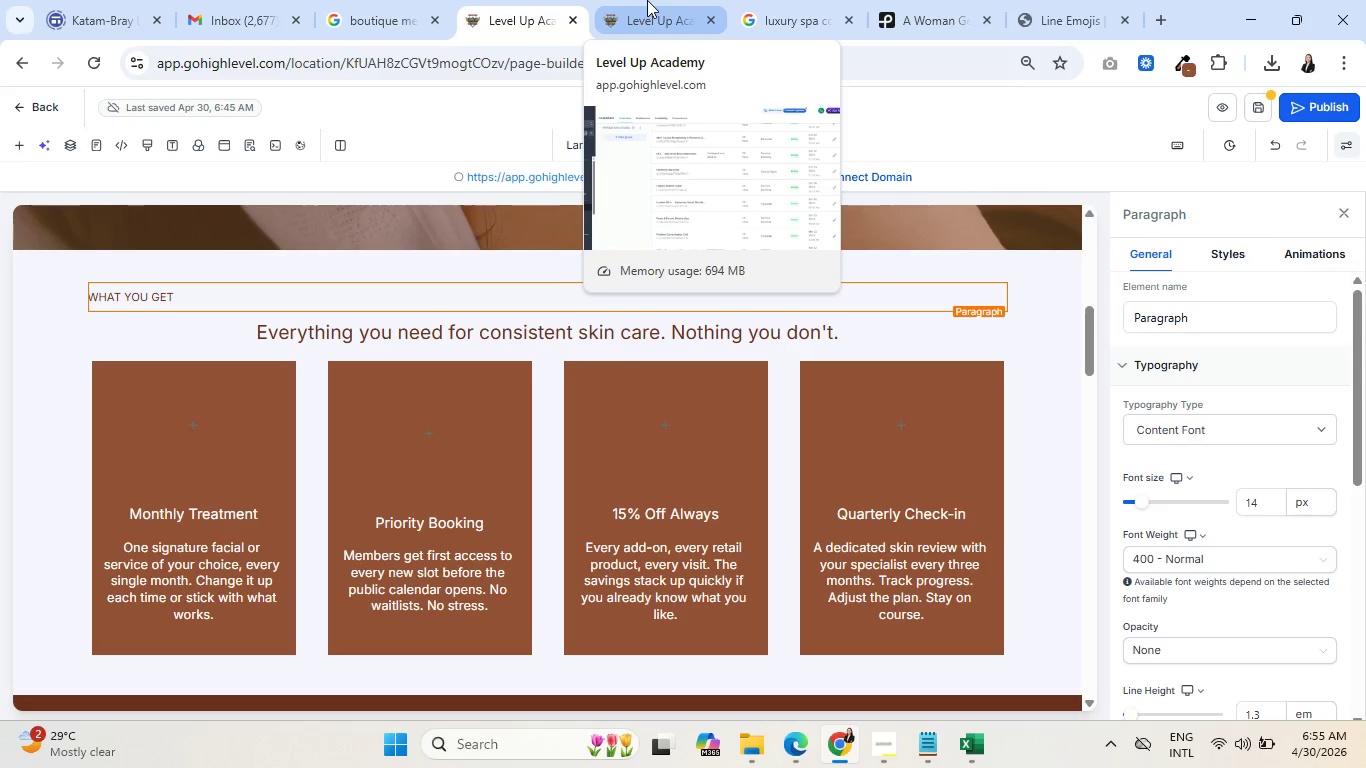 
wait(10.28)
 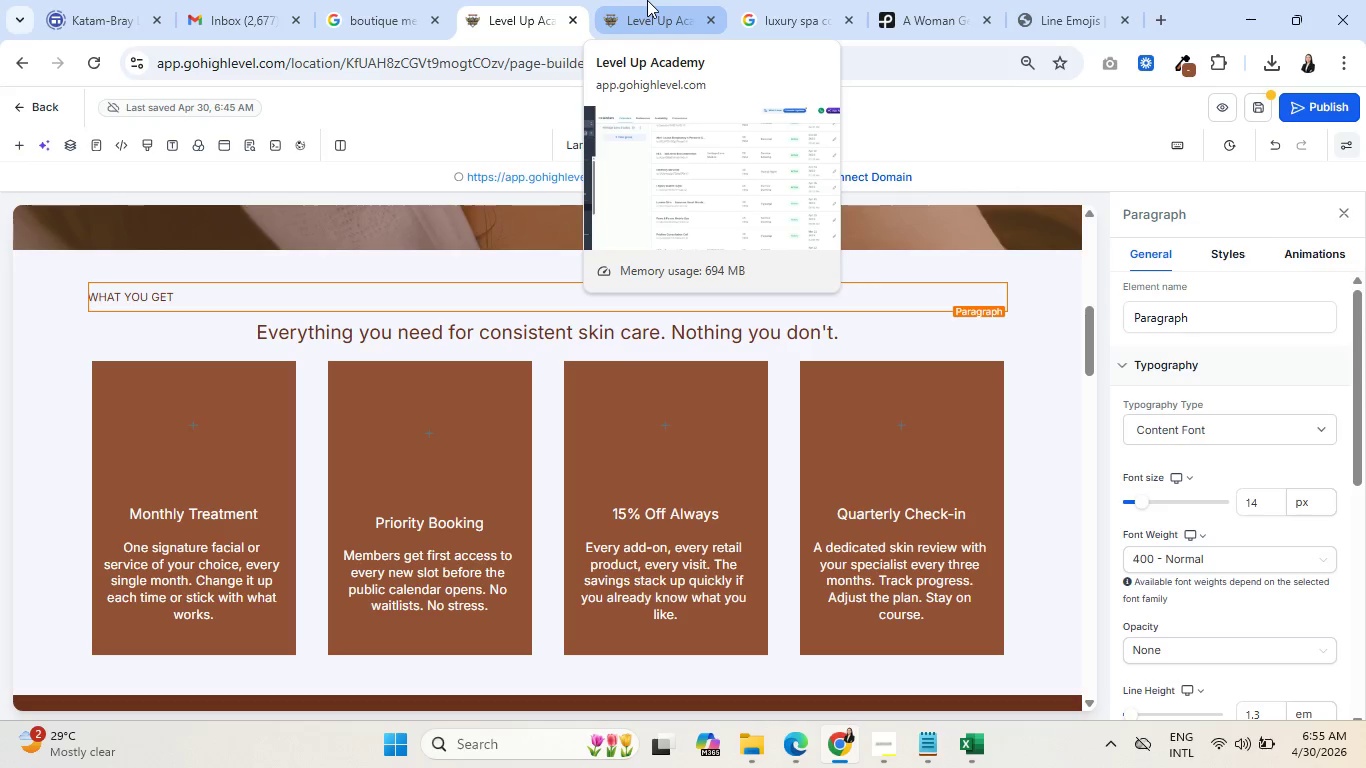 
scroll: coordinate [418, 302], scroll_direction: up, amount: 14.0
 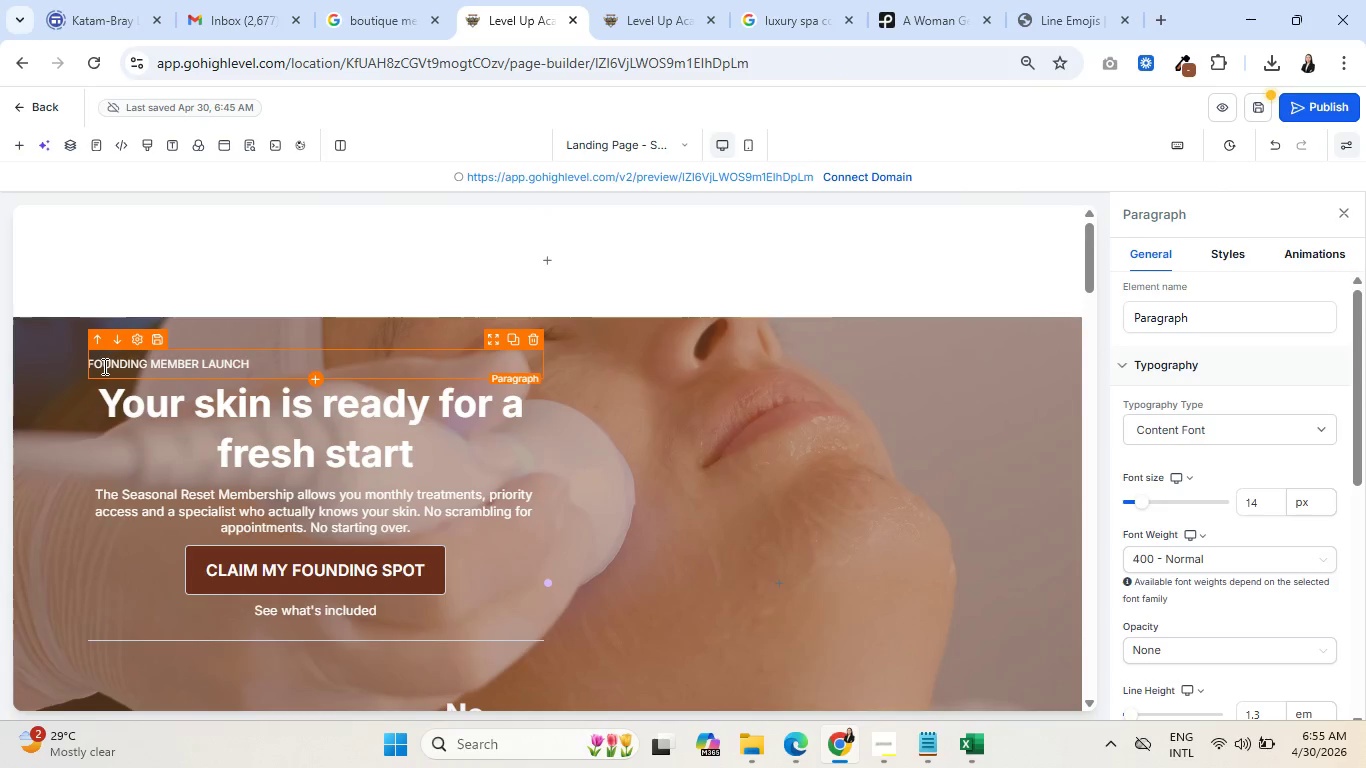 
left_click([103, 366])
 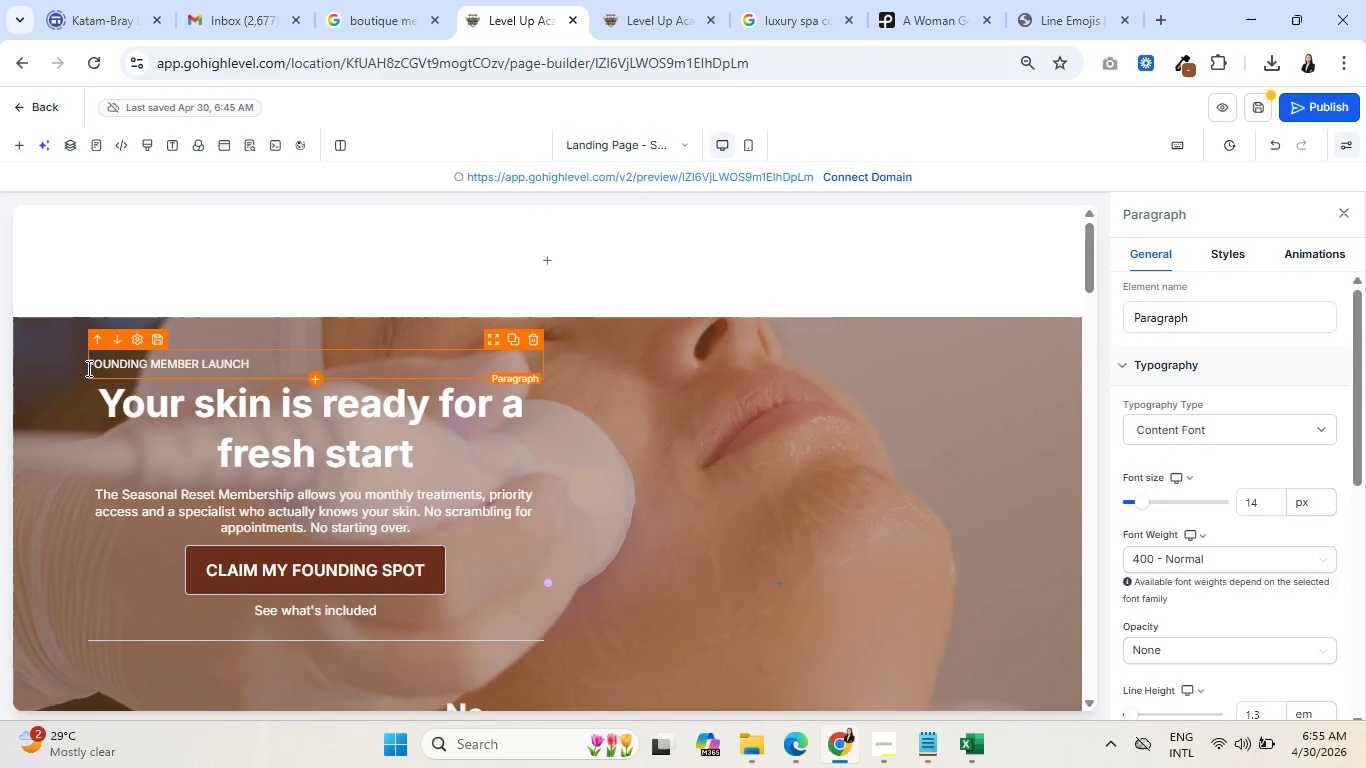 
left_click([87, 368])
 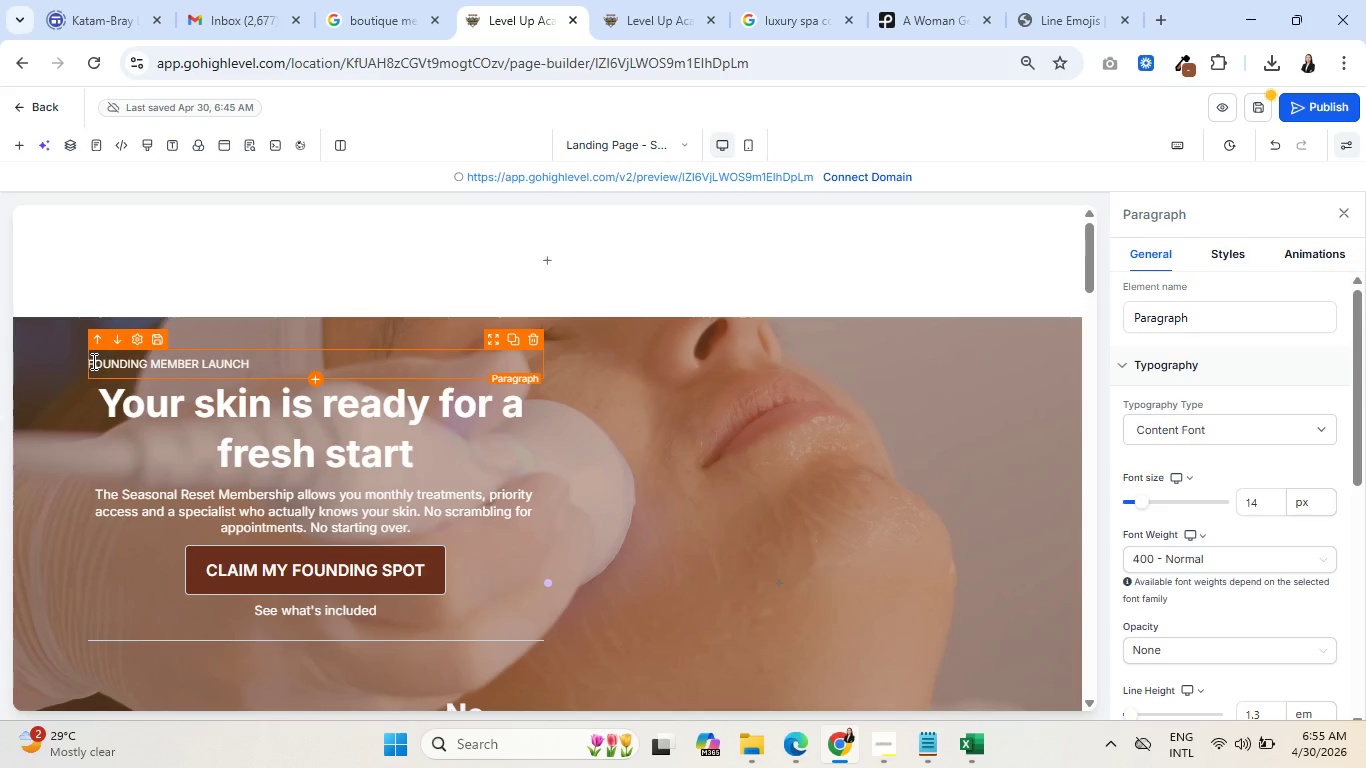 
left_click([92, 361])
 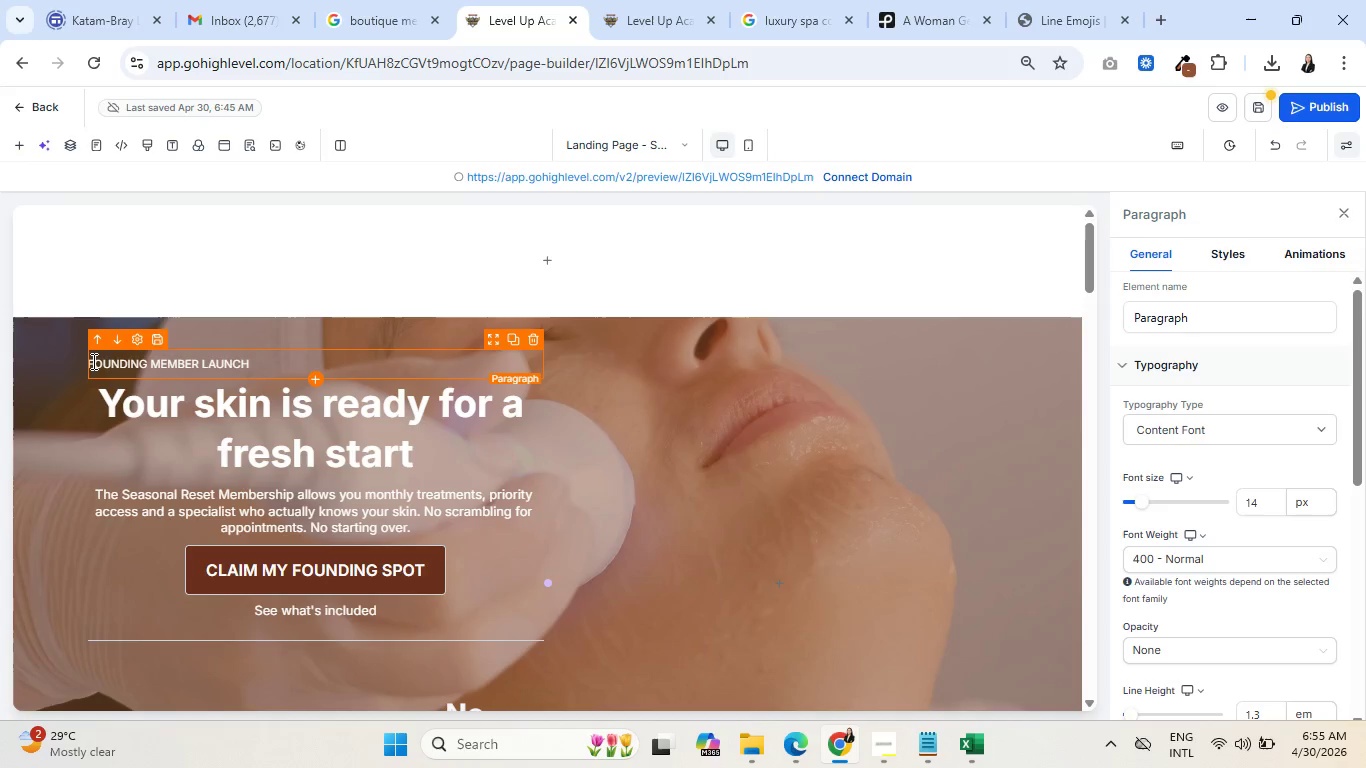 
key(ArrowLeft)
 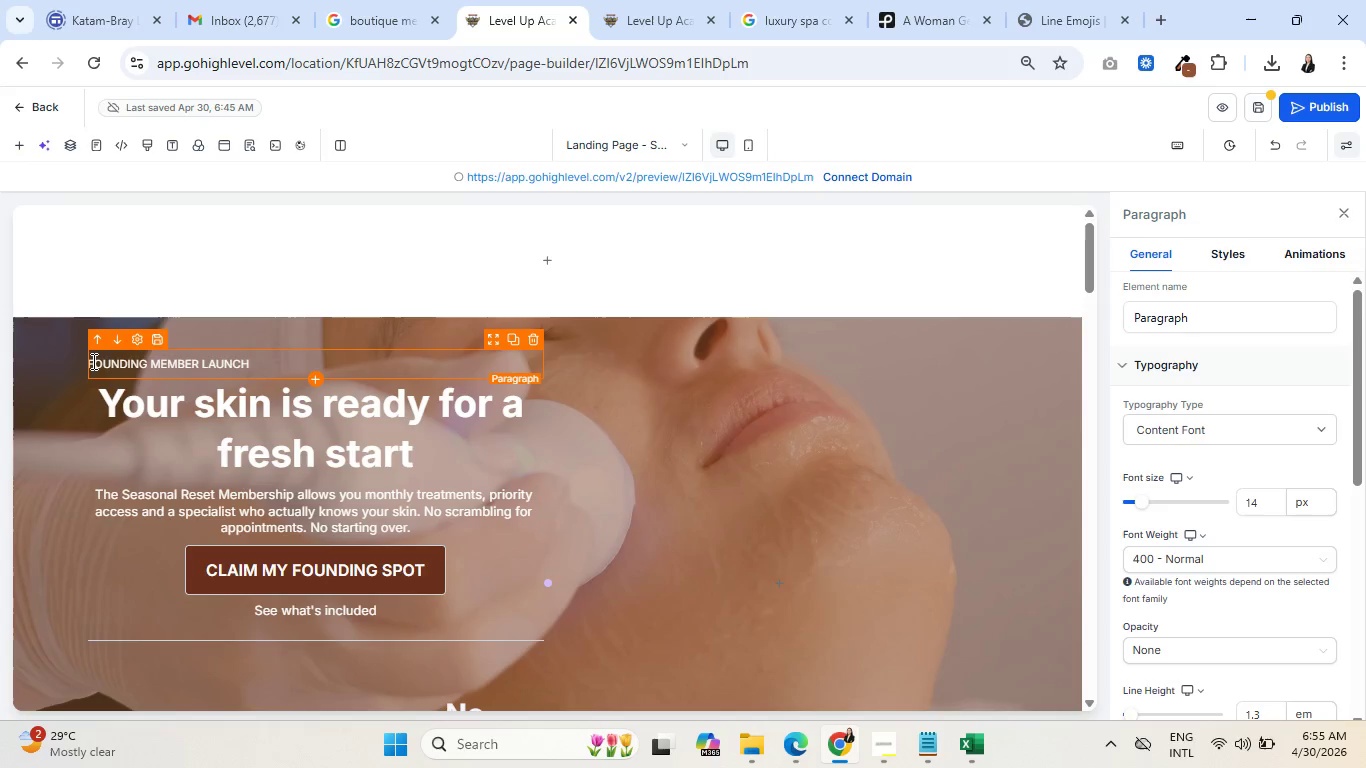 
key(Control+V)
 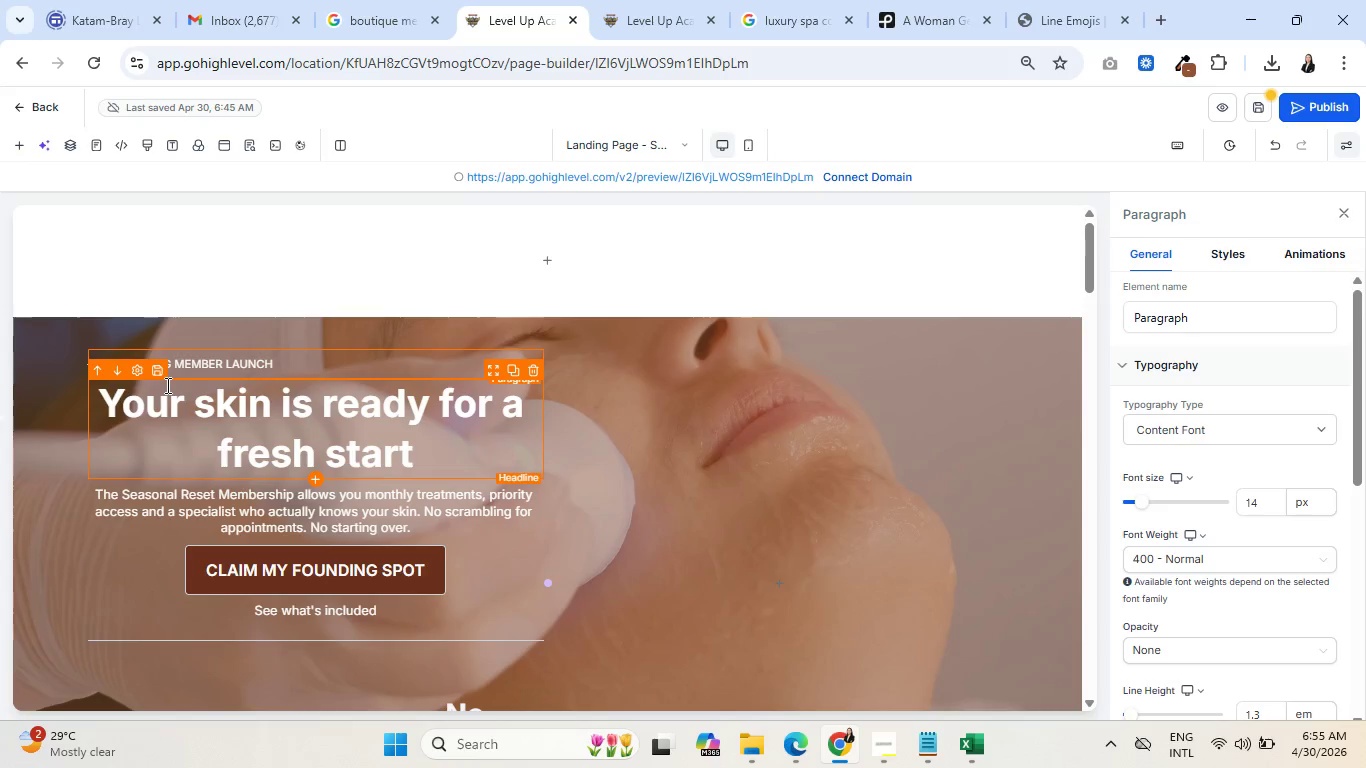 
key(Space)
 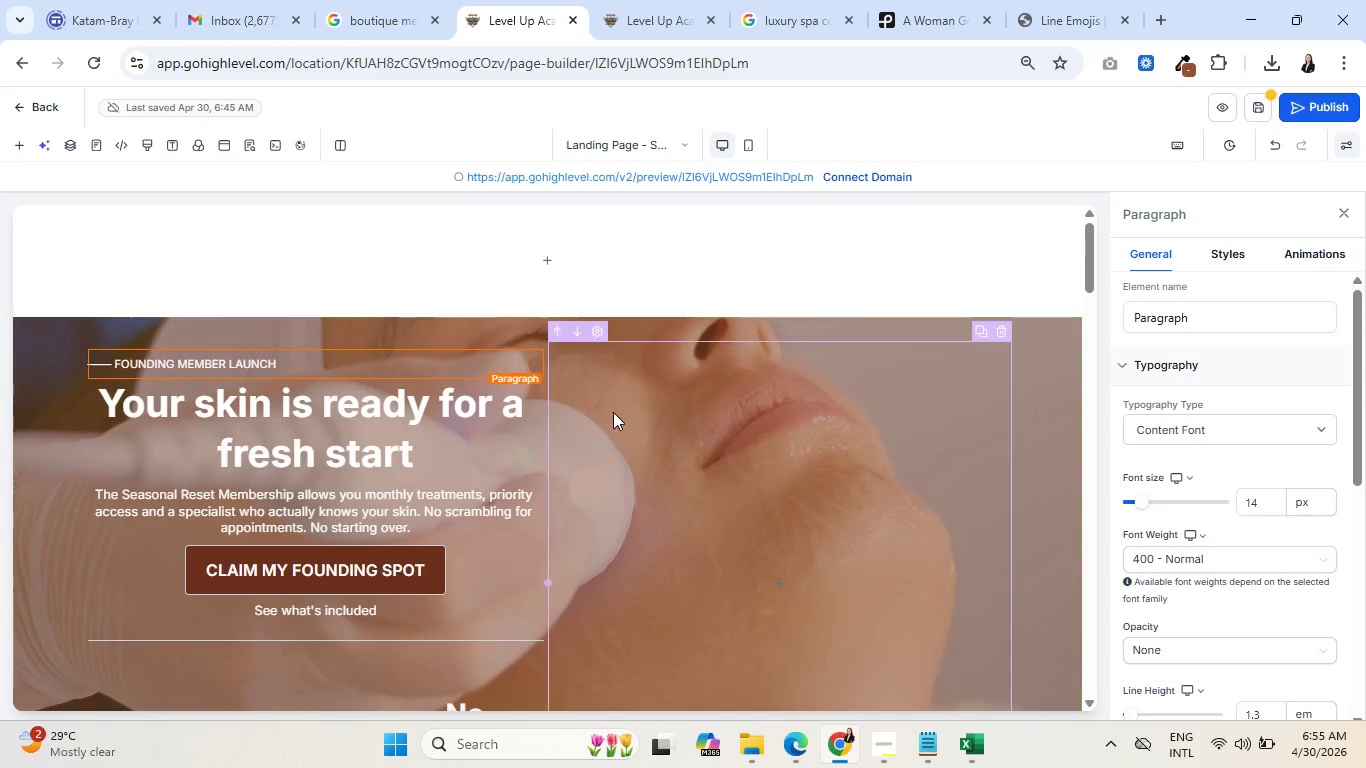 
left_click([637, 416])
 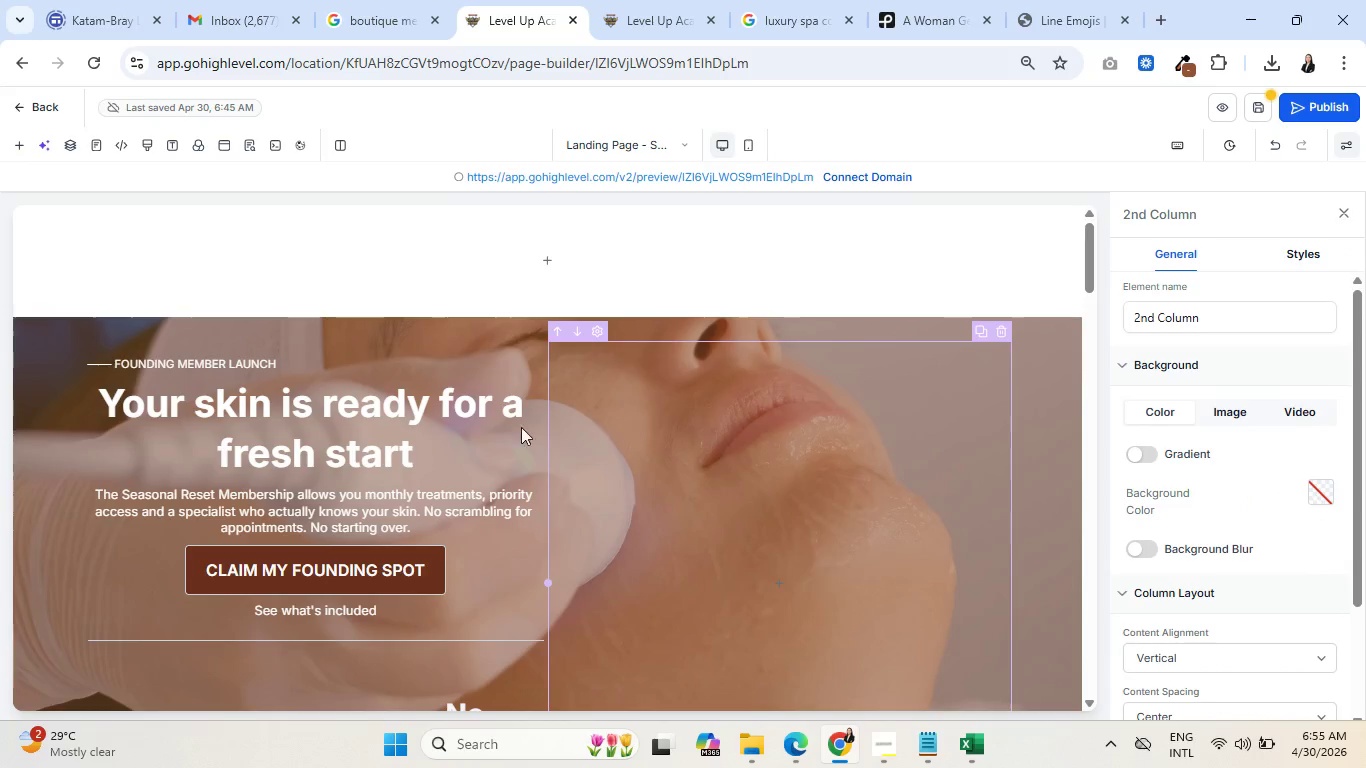 
scroll: coordinate [204, 475], scroll_direction: down, amount: 5.0
 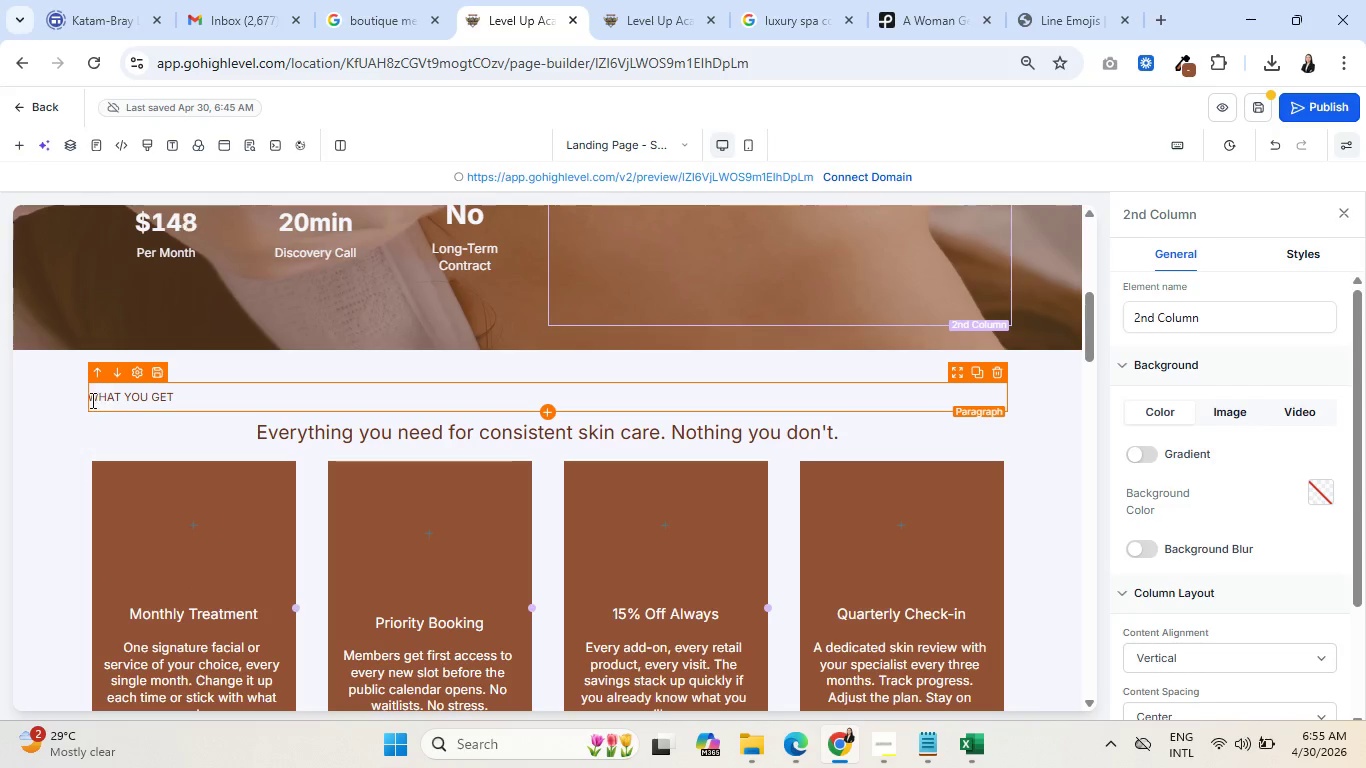 
left_click([90, 397])
 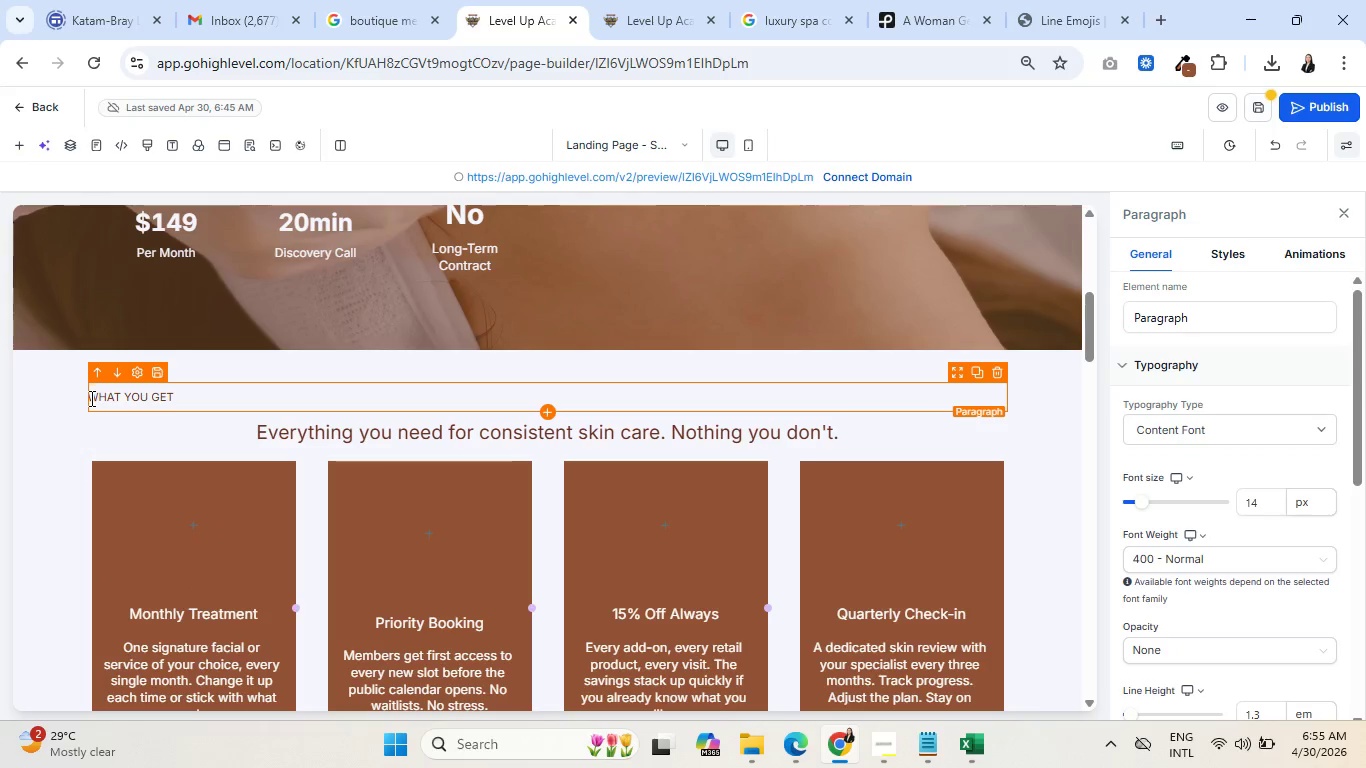 
key(Control+V)
 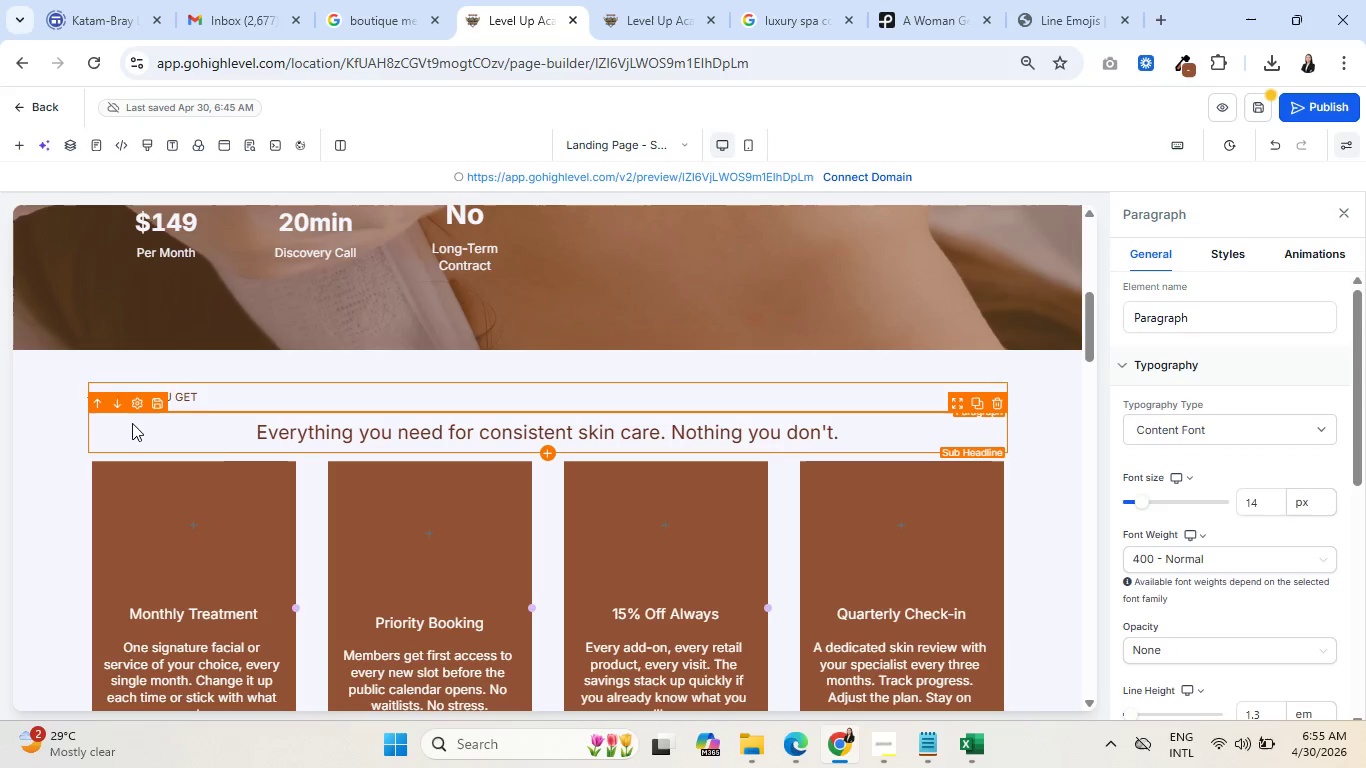 
key(Space)
 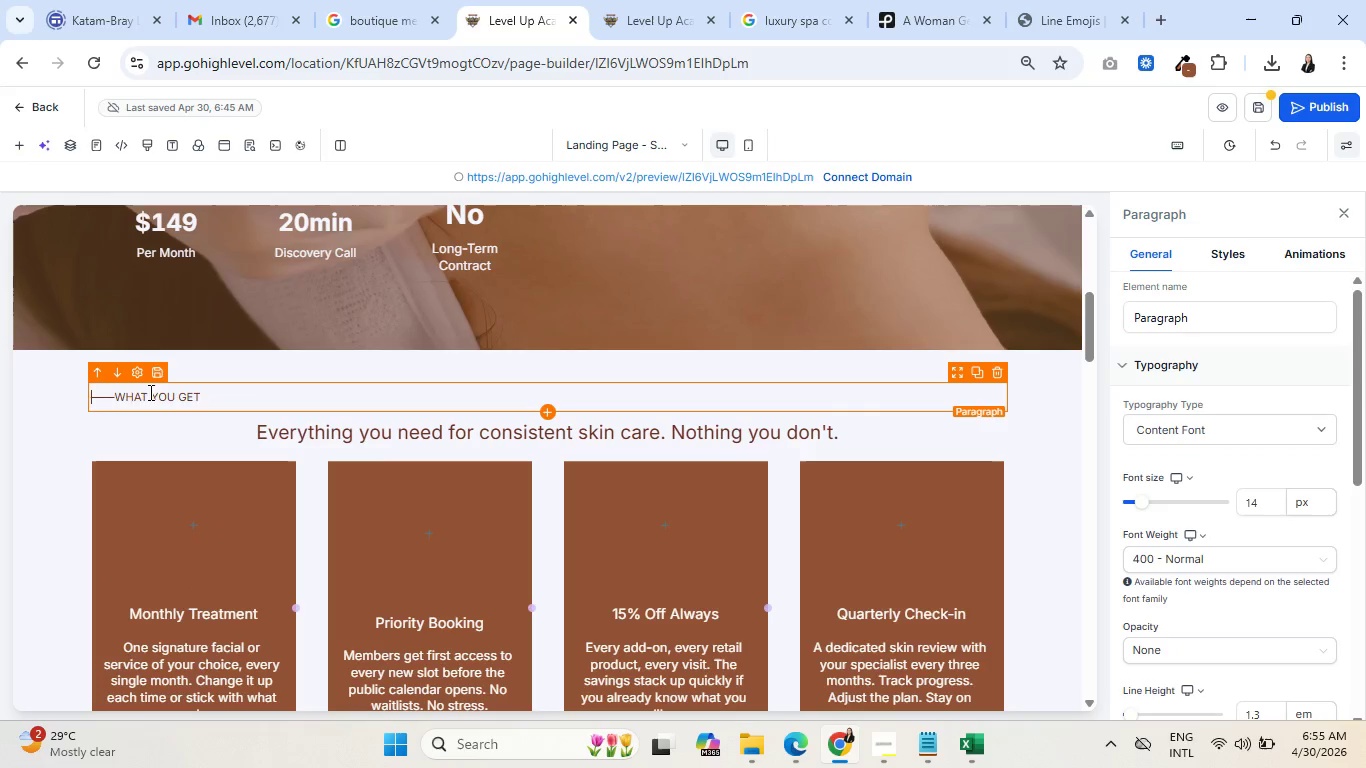 
left_click([114, 396])
 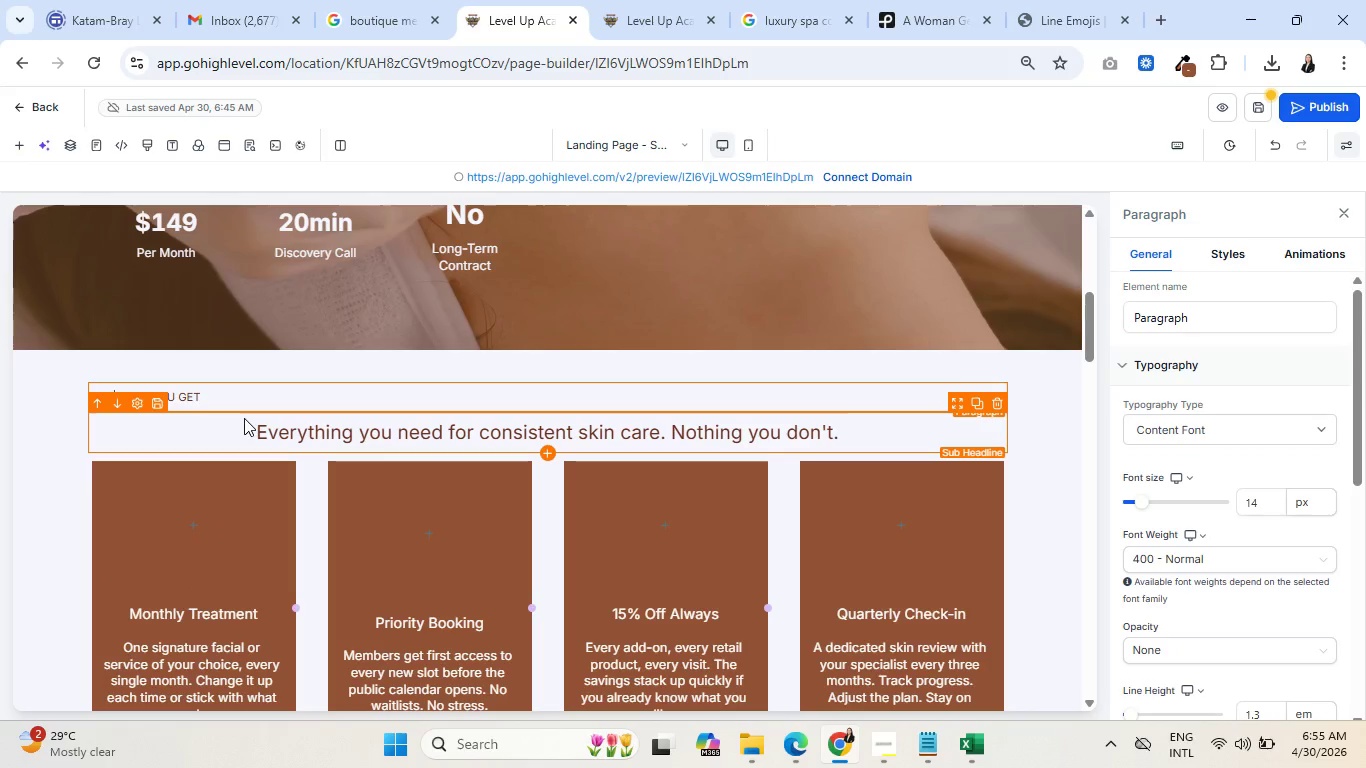 
key(Space)
 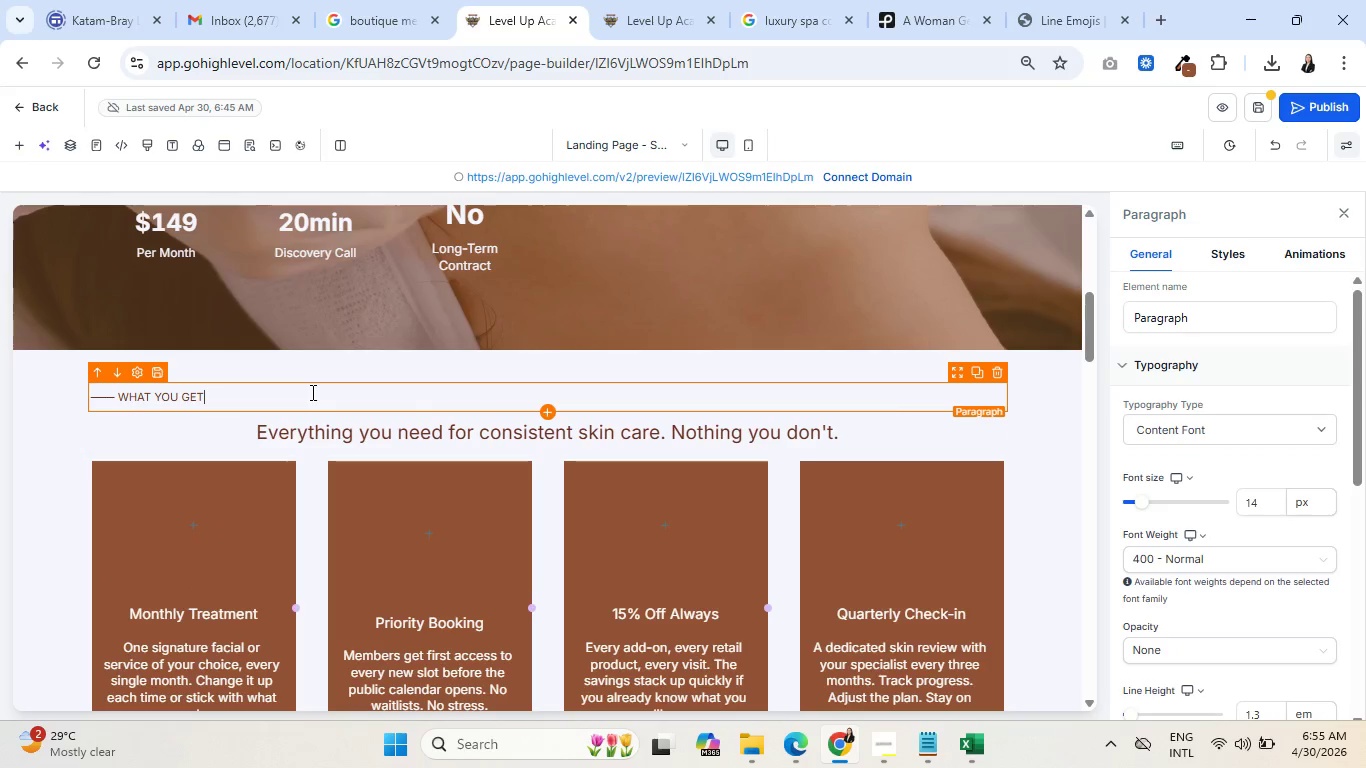 
left_click([311, 392])
 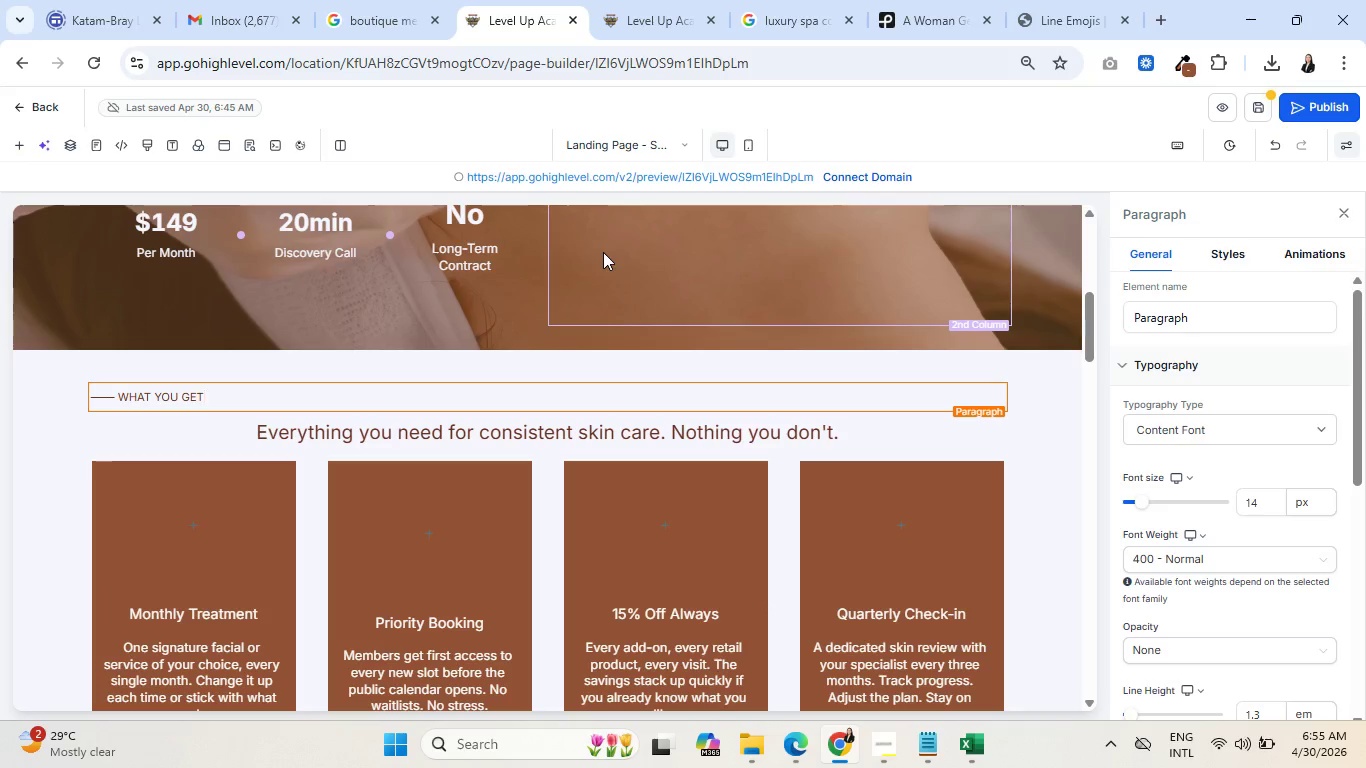 
scroll: coordinate [612, 301], scroll_direction: up, amount: 8.0
 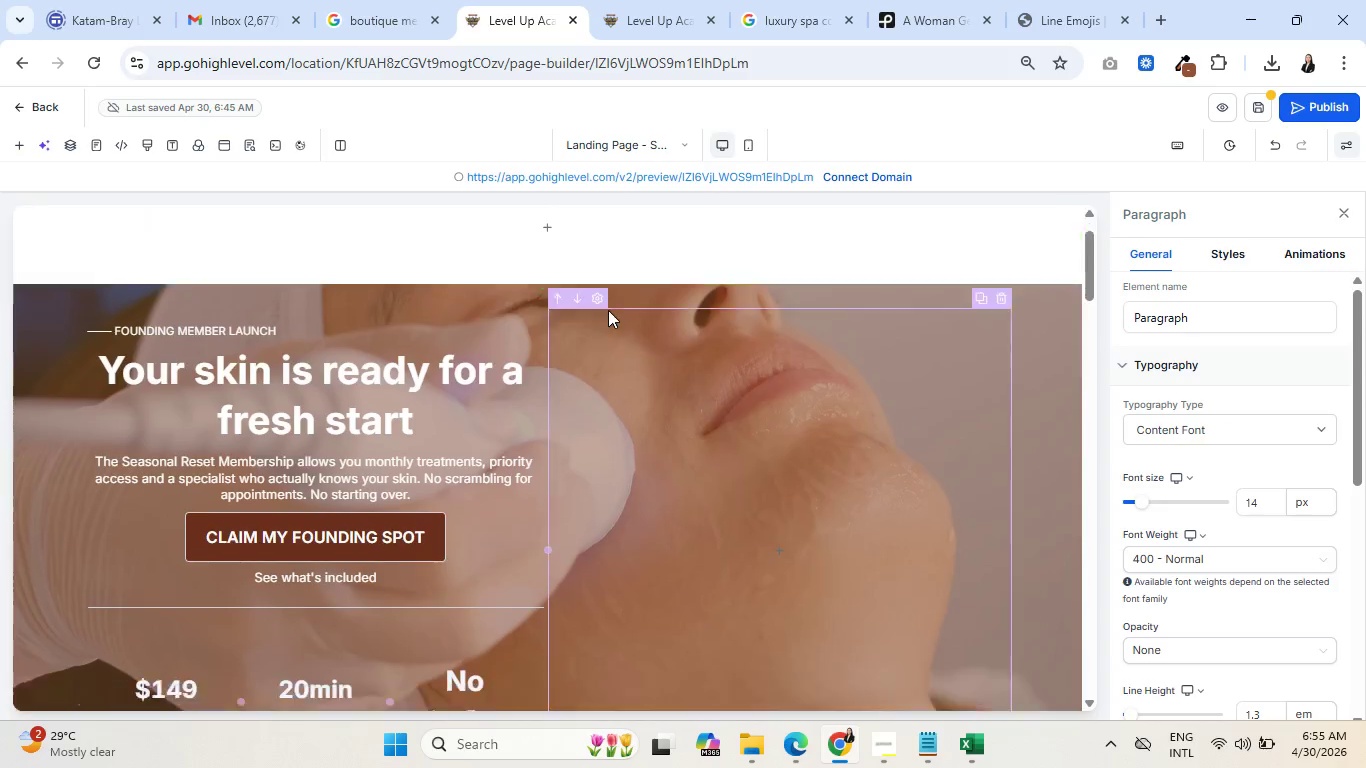 
scroll: coordinate [608, 311], scroll_direction: down, amount: 12.0
 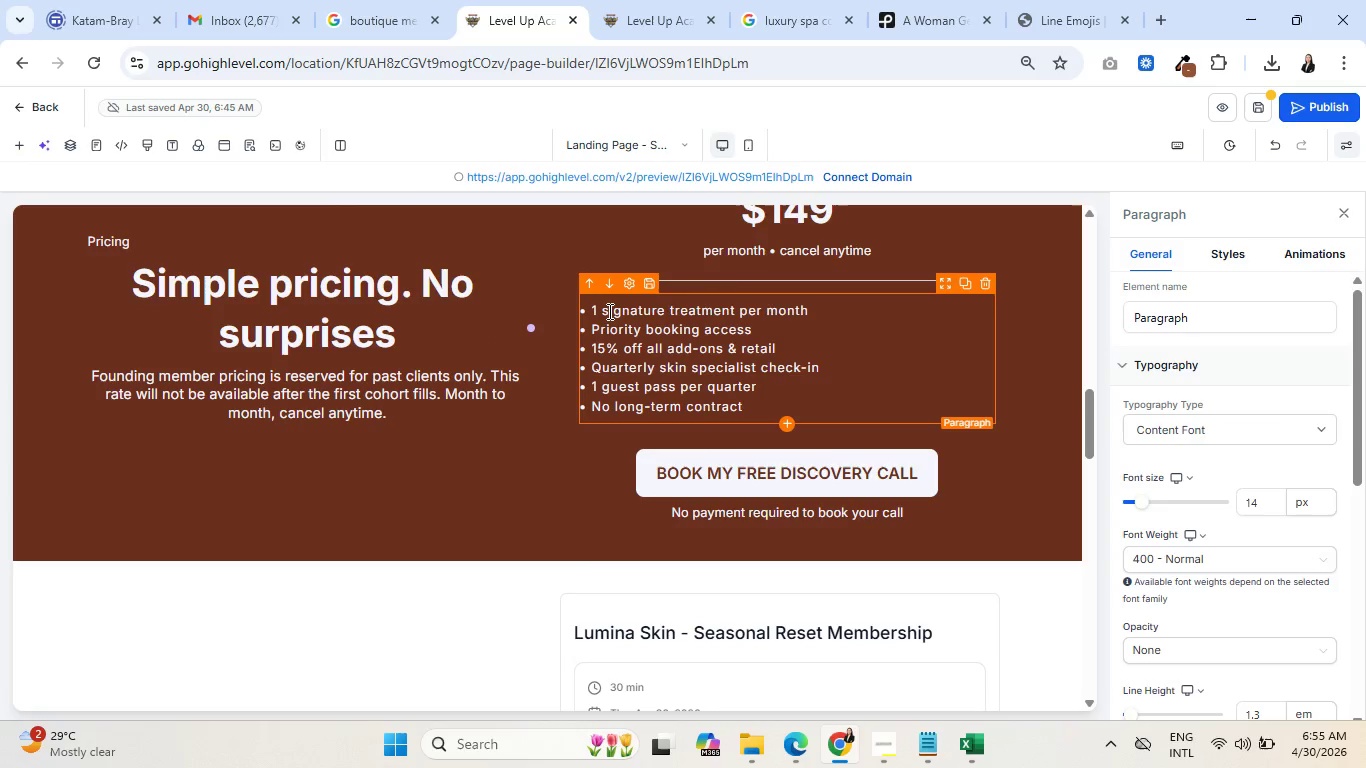 
wait(8.12)
 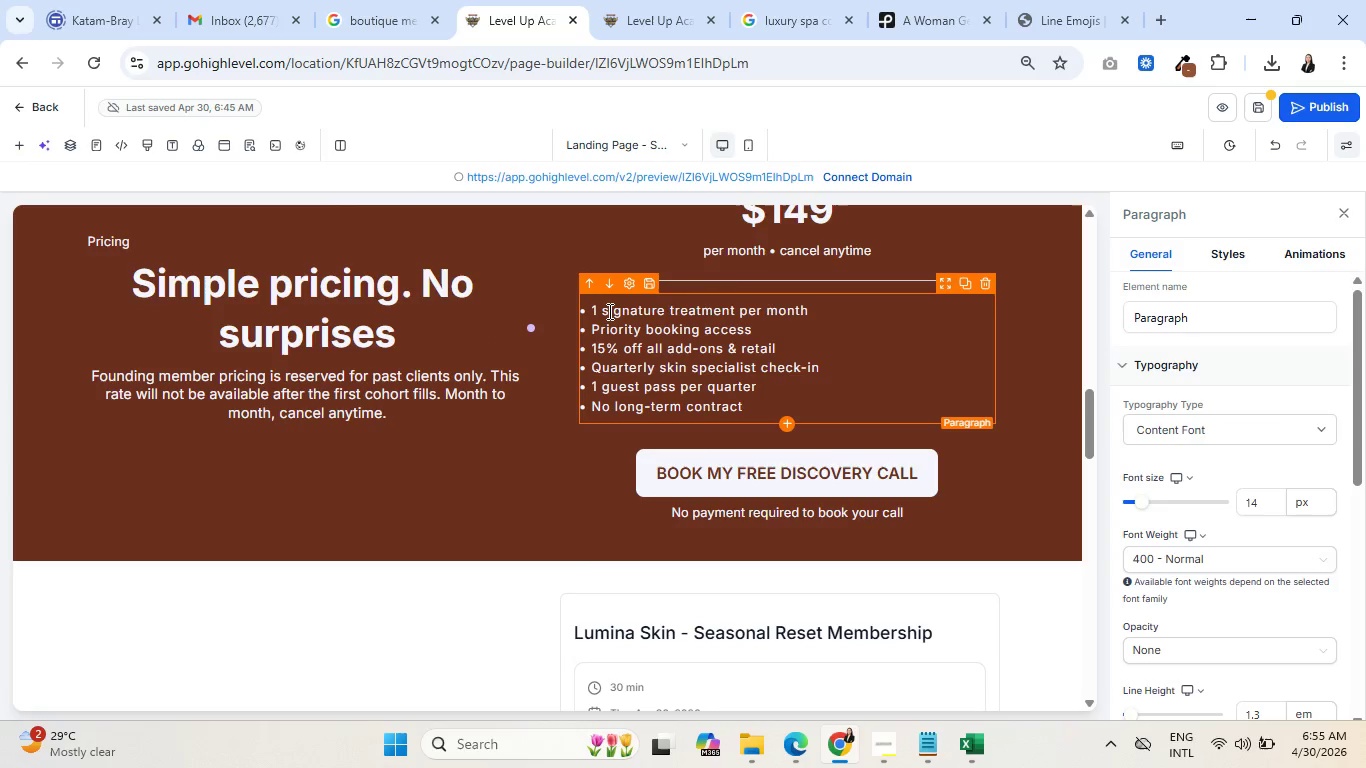 
scroll: coordinate [118, 383], scroll_direction: up, amount: 2.0
 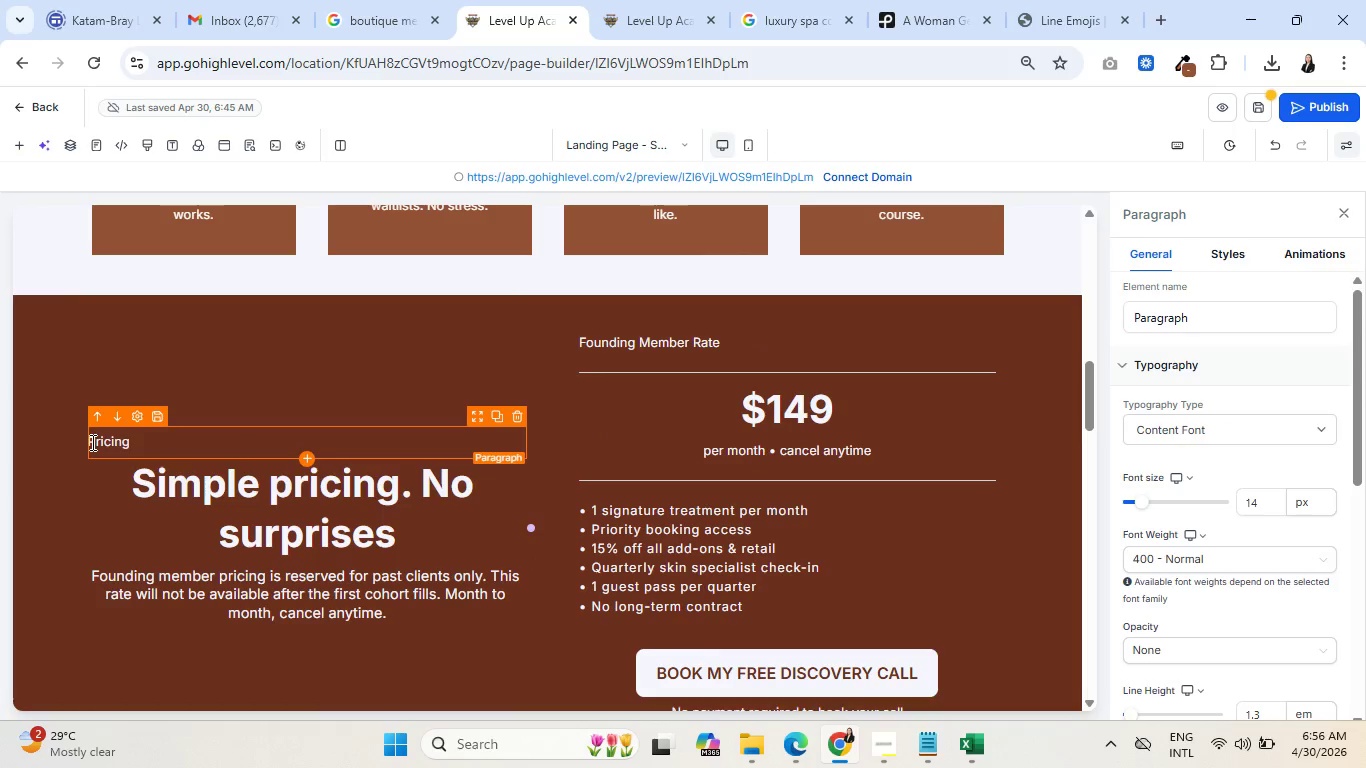 
left_click([91, 442])
 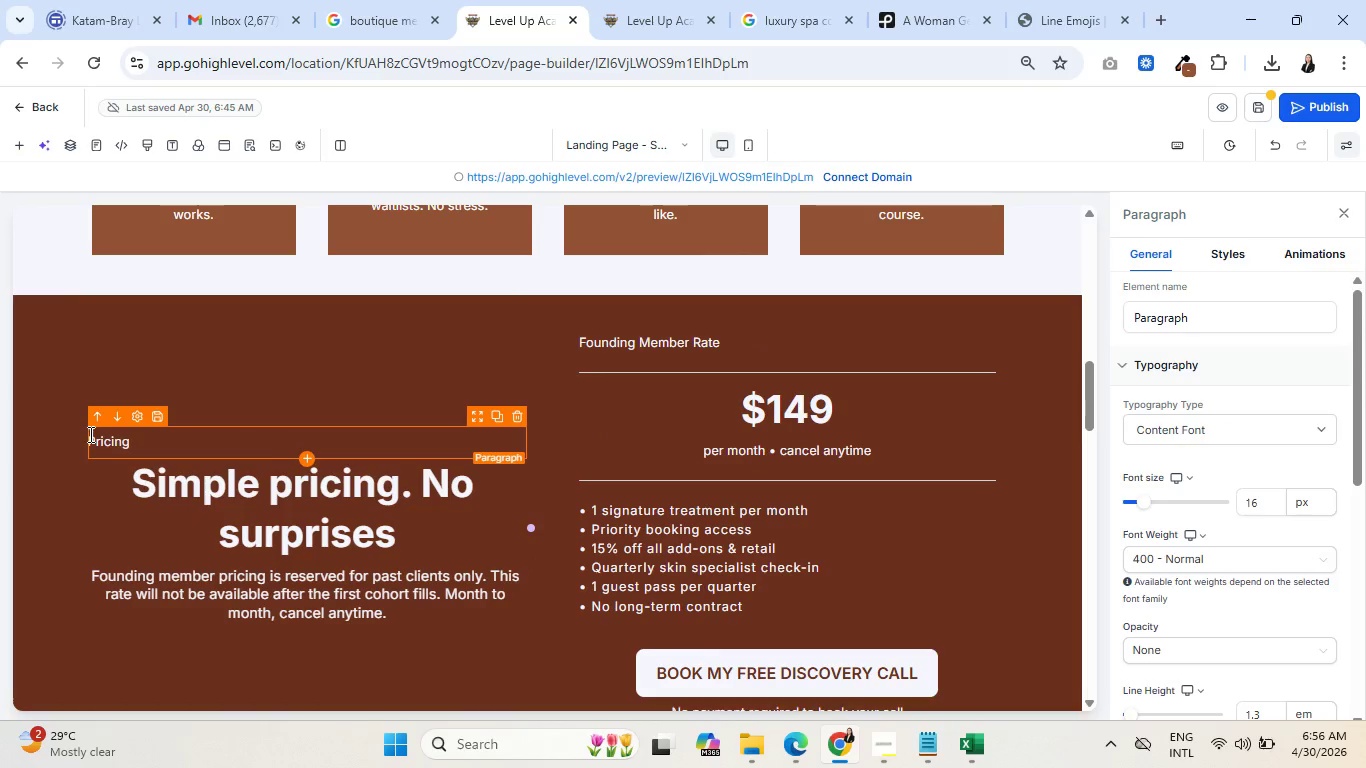 
left_click([89, 434])
 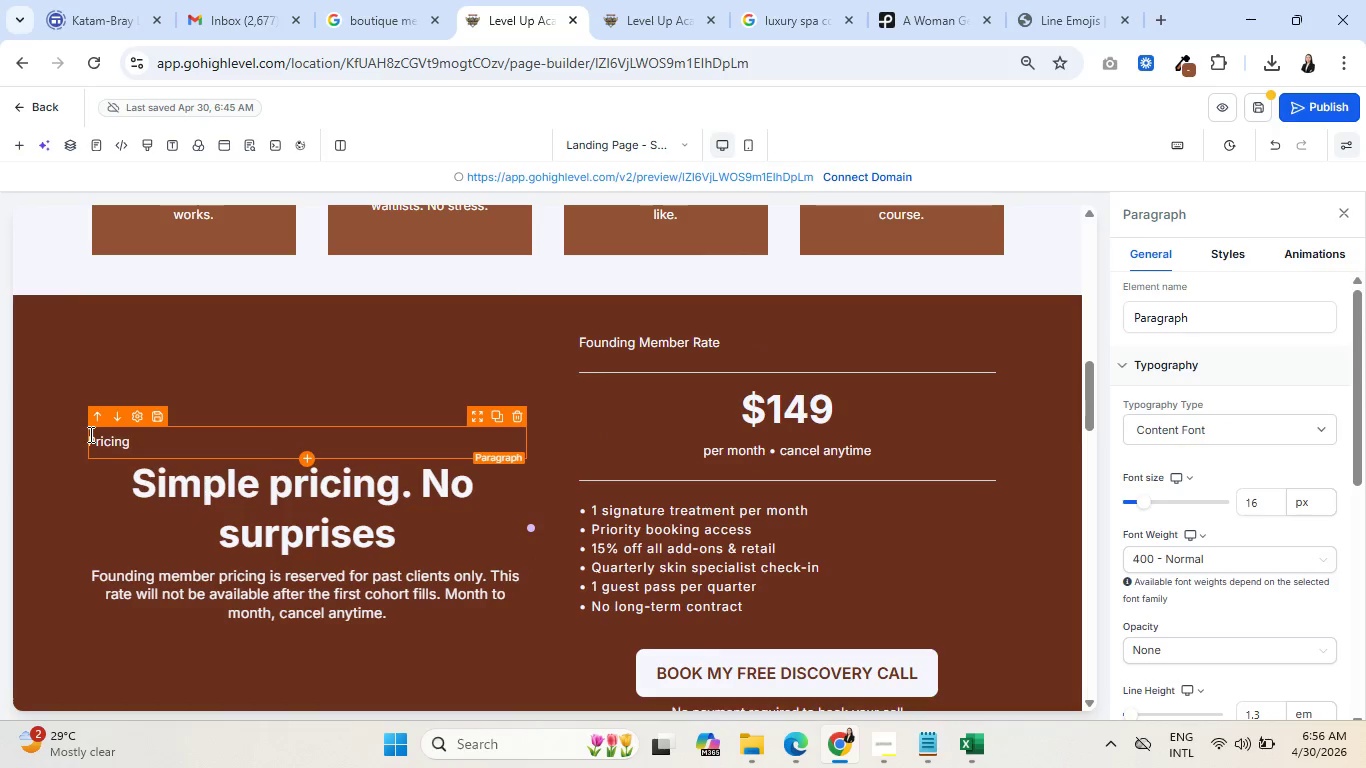 
key(Control+V)
 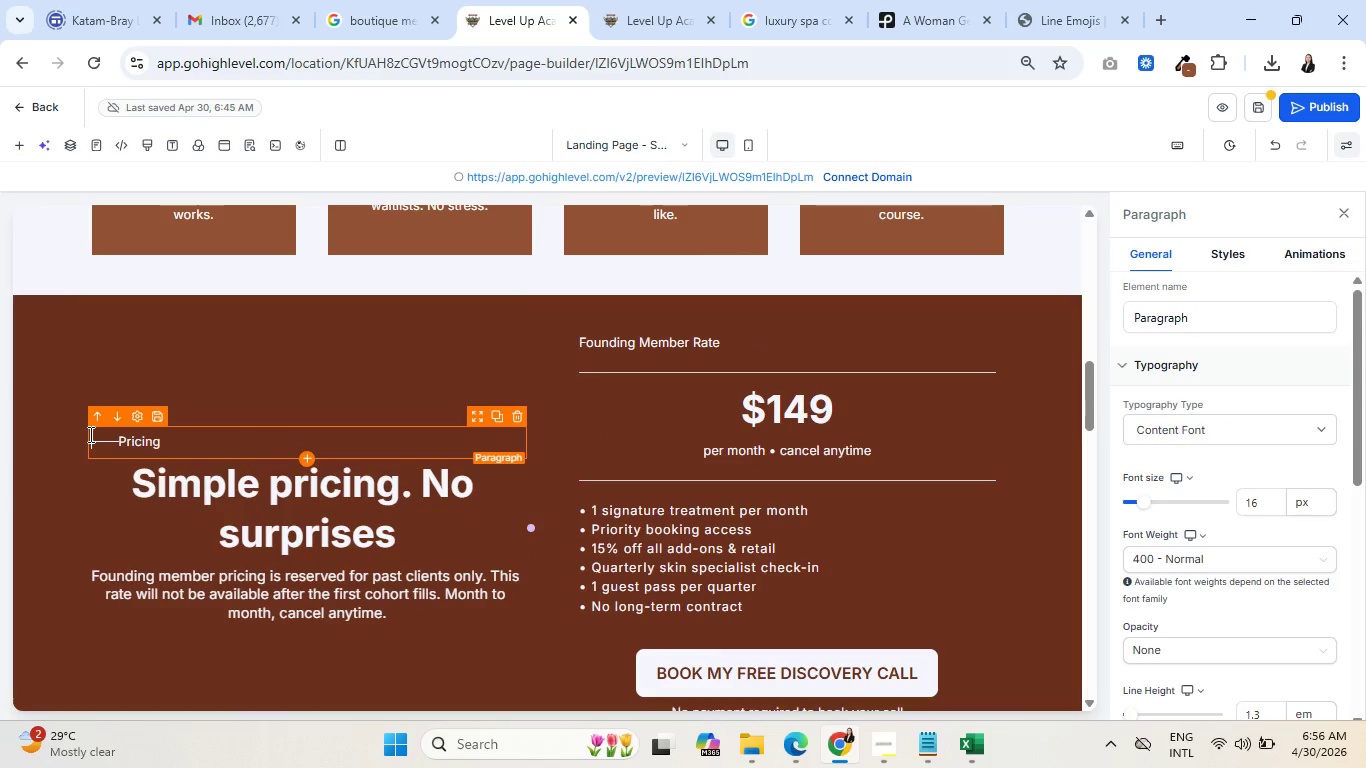 
key(Space)
 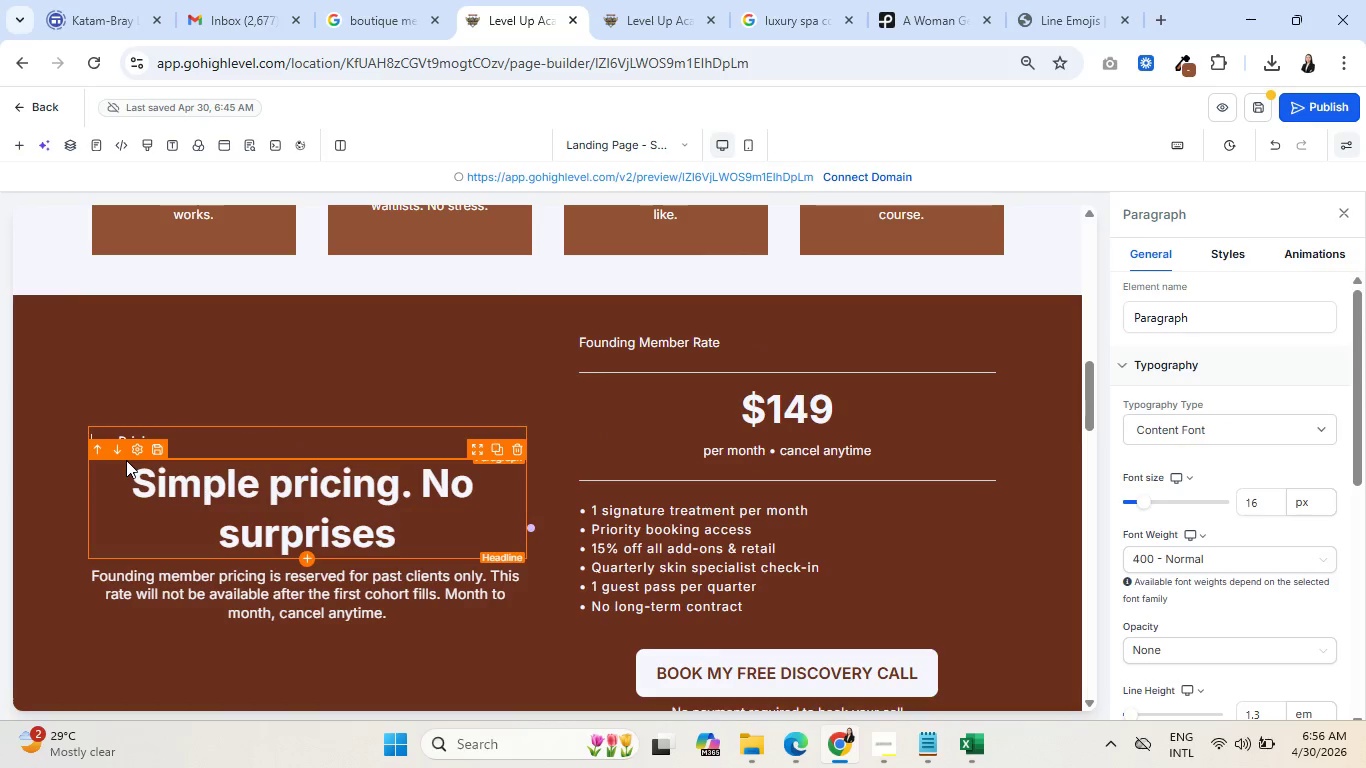 
key(Backspace)
 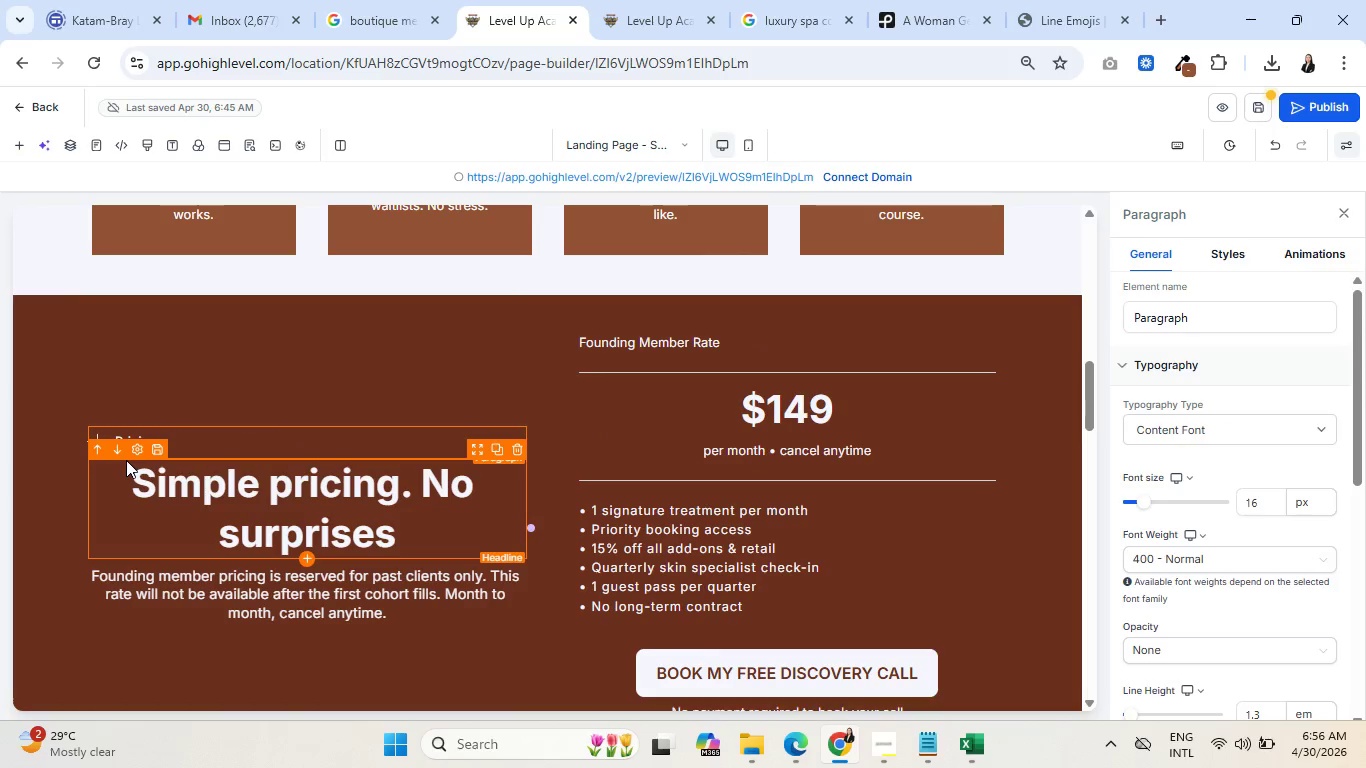 
key(ArrowRight)
 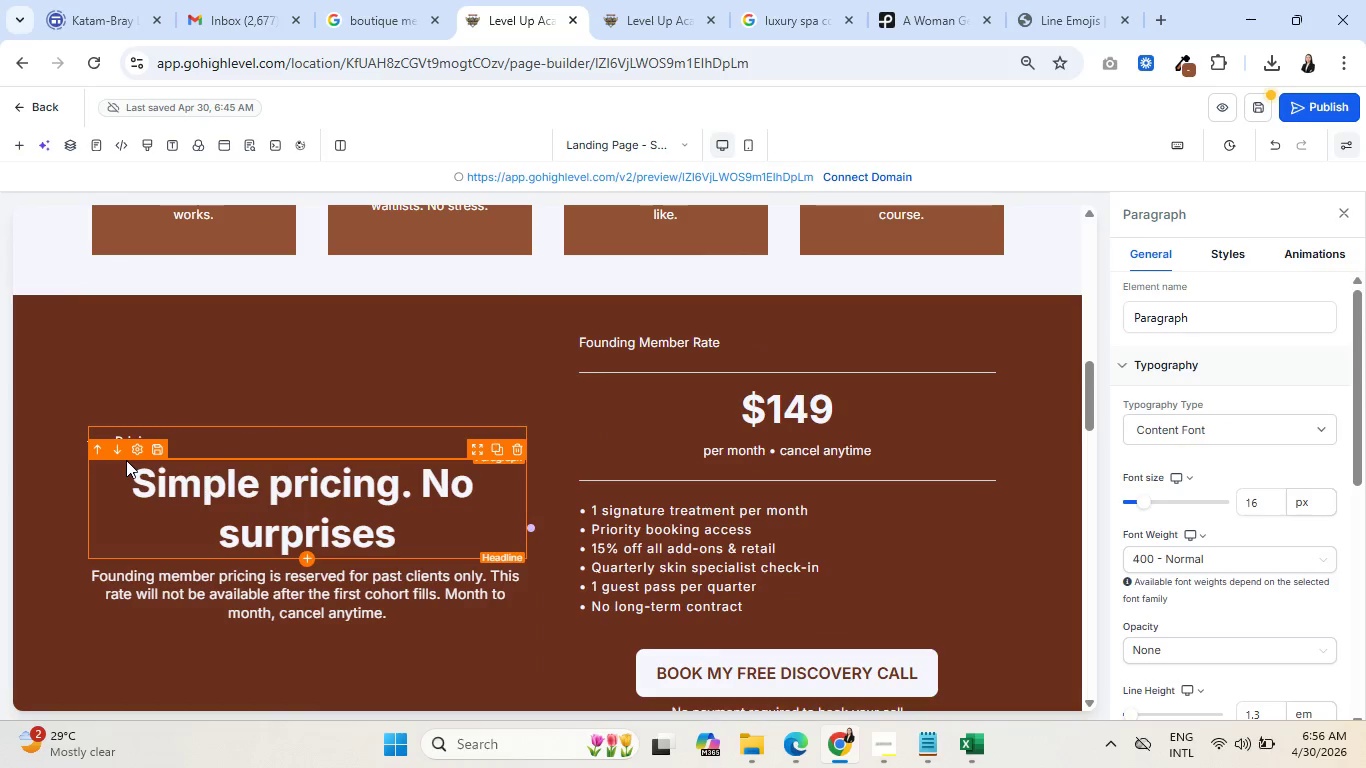 
key(ArrowRight)
 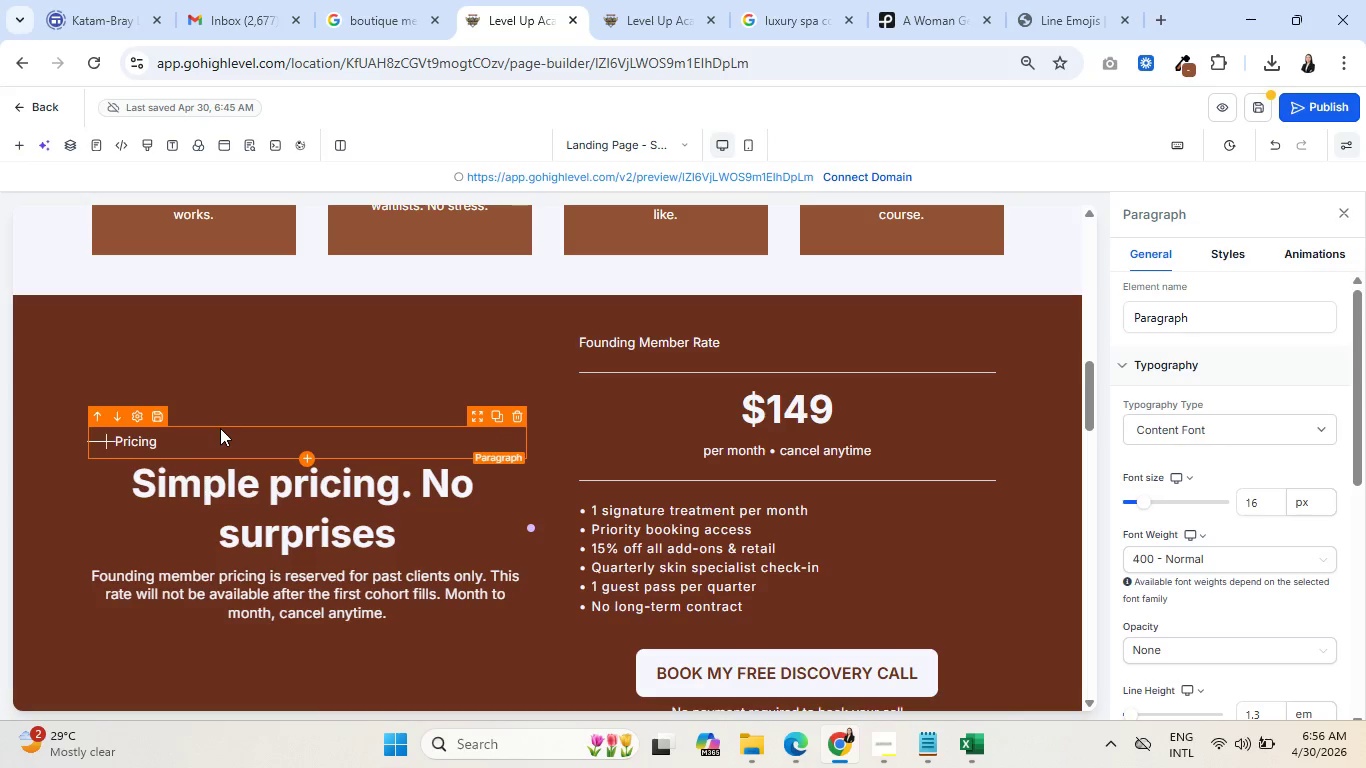 
key(ArrowRight)
 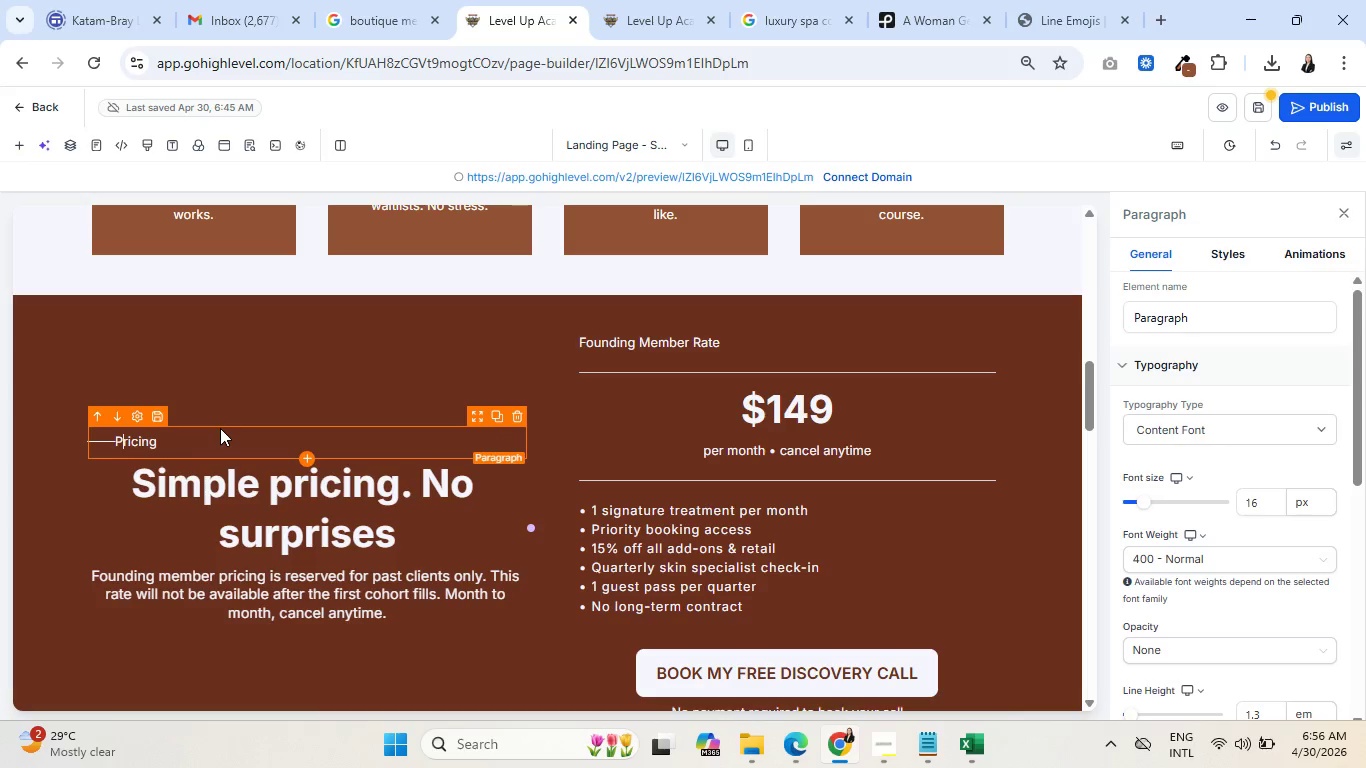 
key(ArrowRight)
 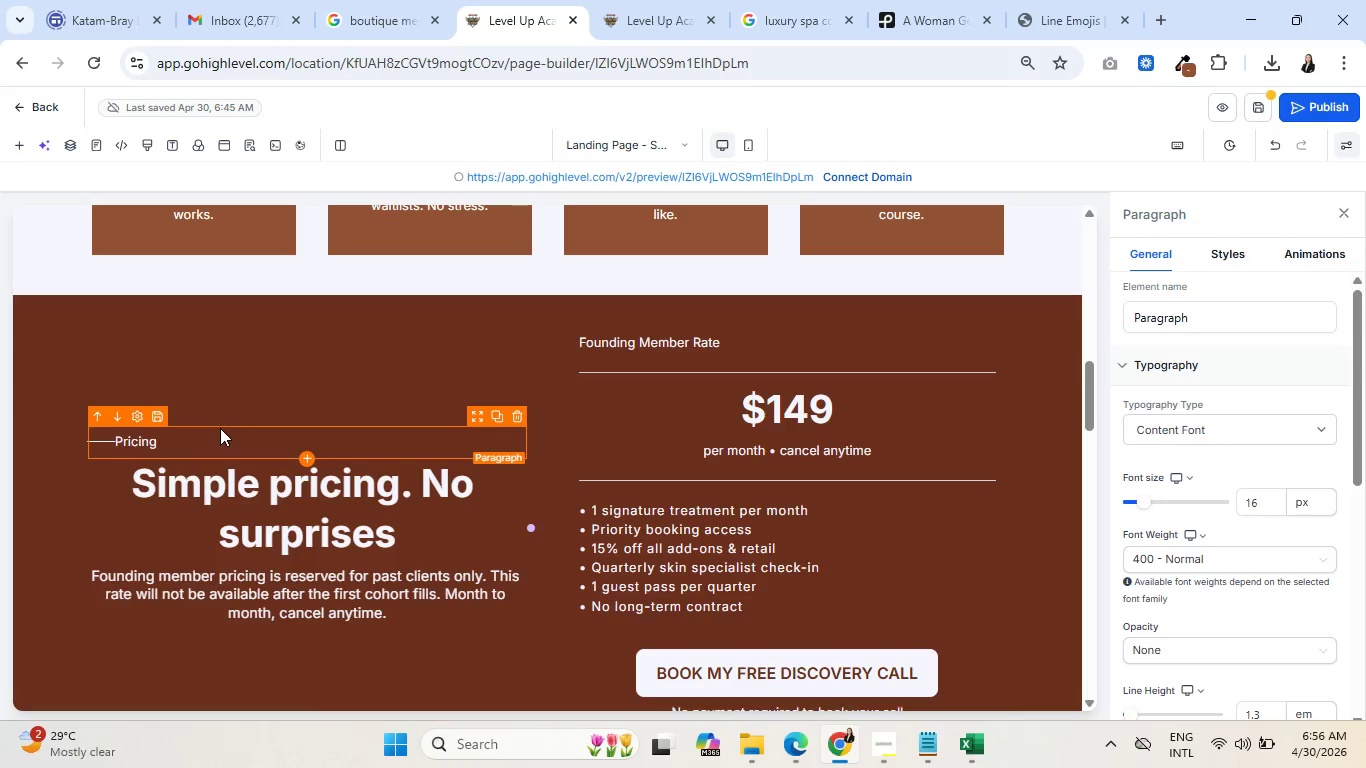 
key(ArrowLeft)
 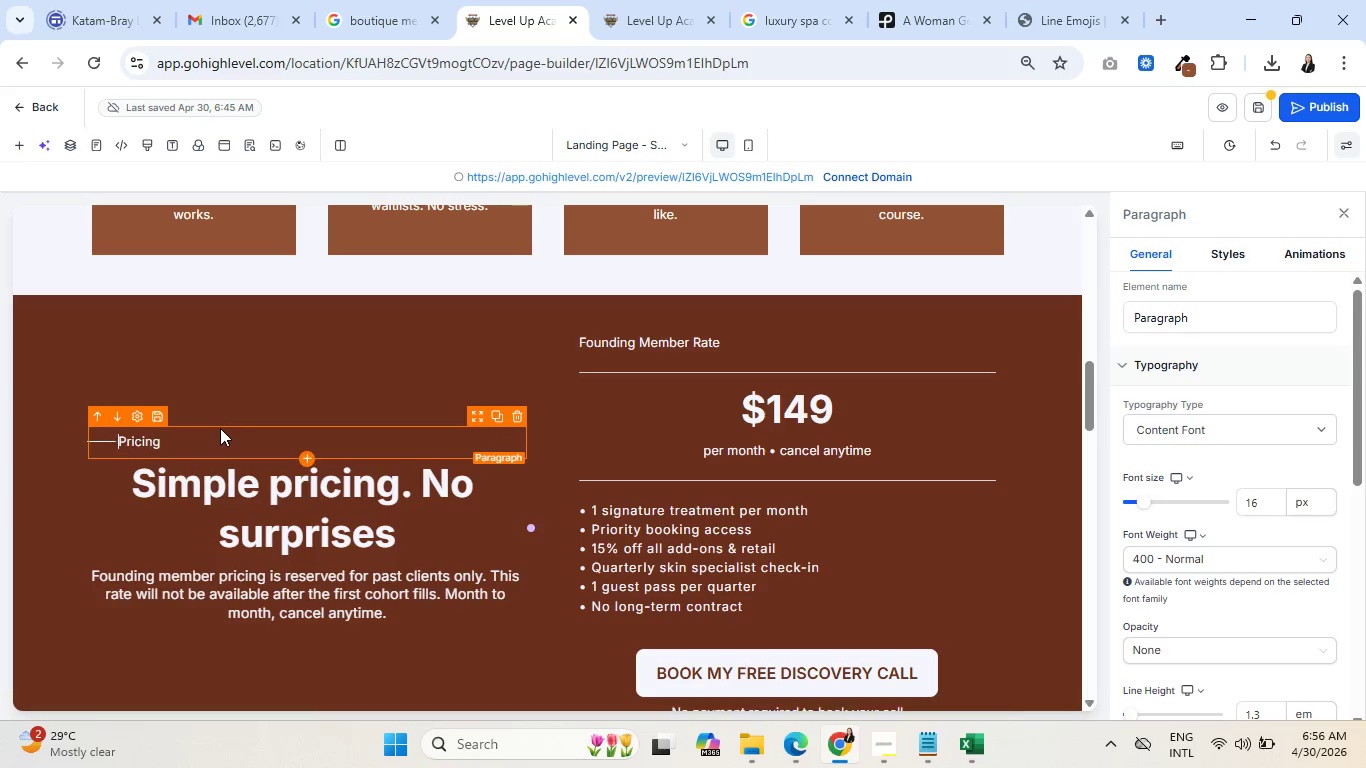 
key(Space)
 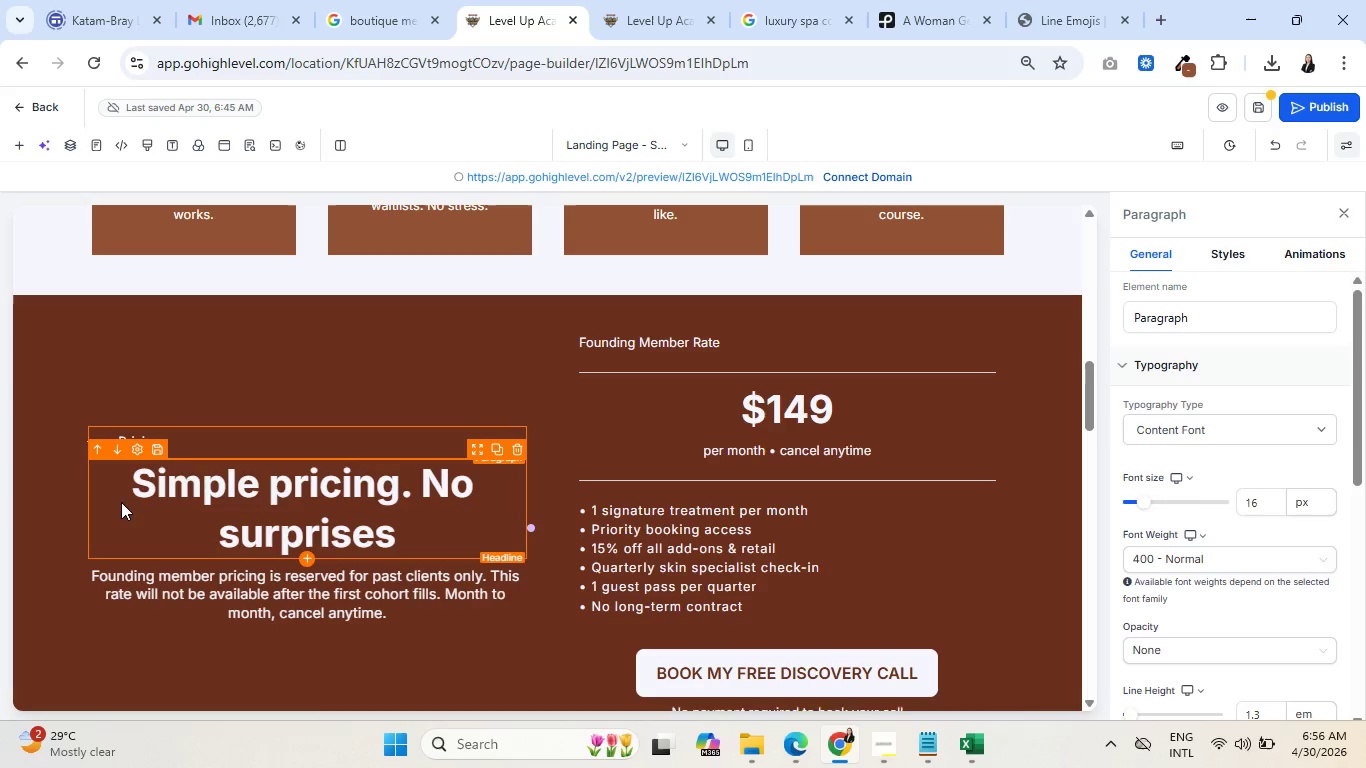 
left_click([121, 502])
 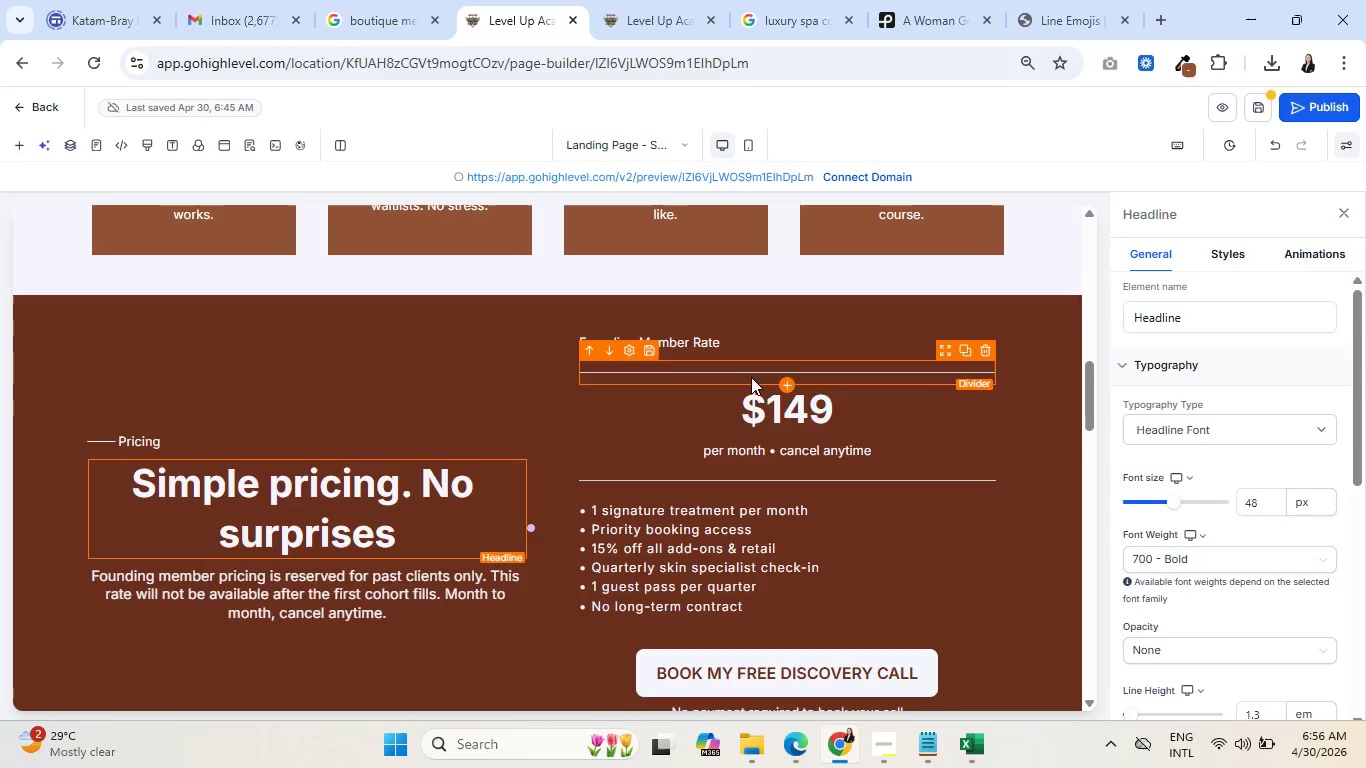 
scroll: coordinate [737, 377], scroll_direction: down, amount: 5.0
 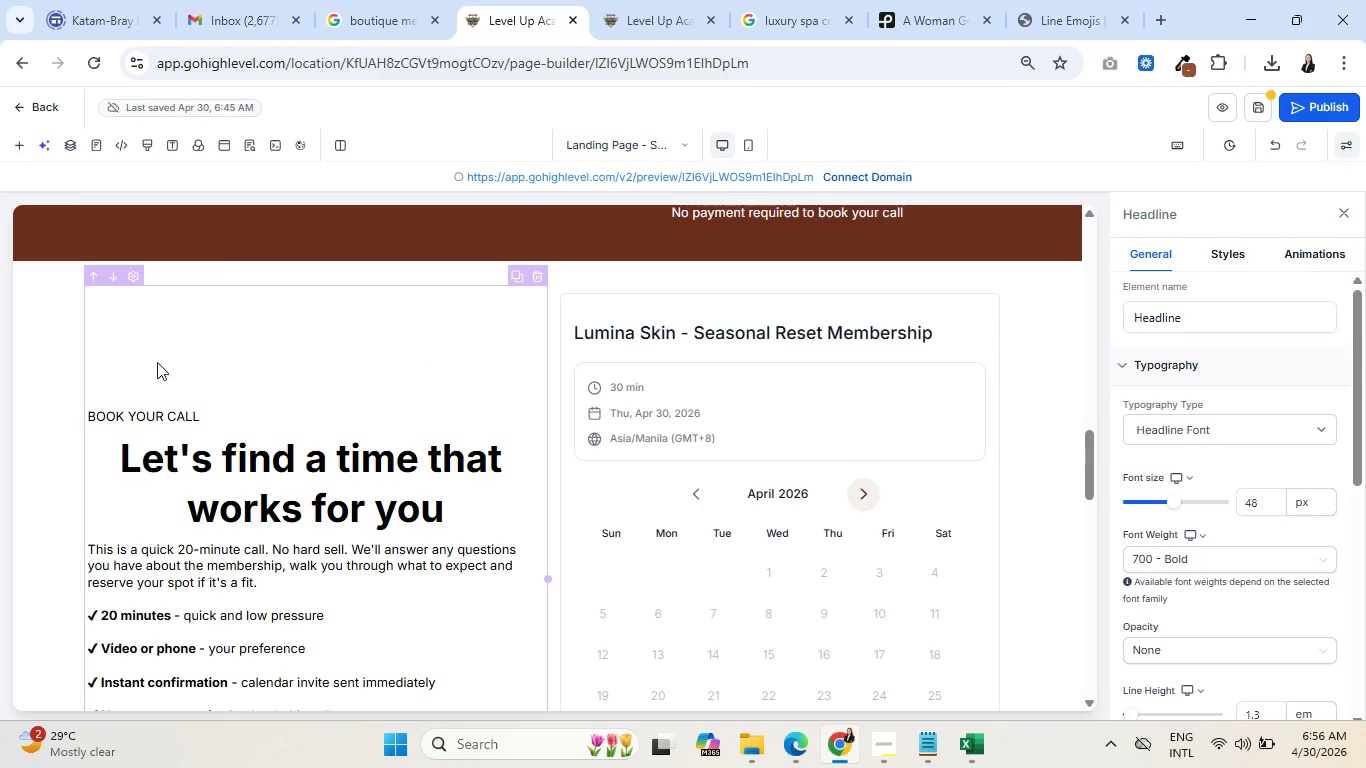 
wait(5.51)
 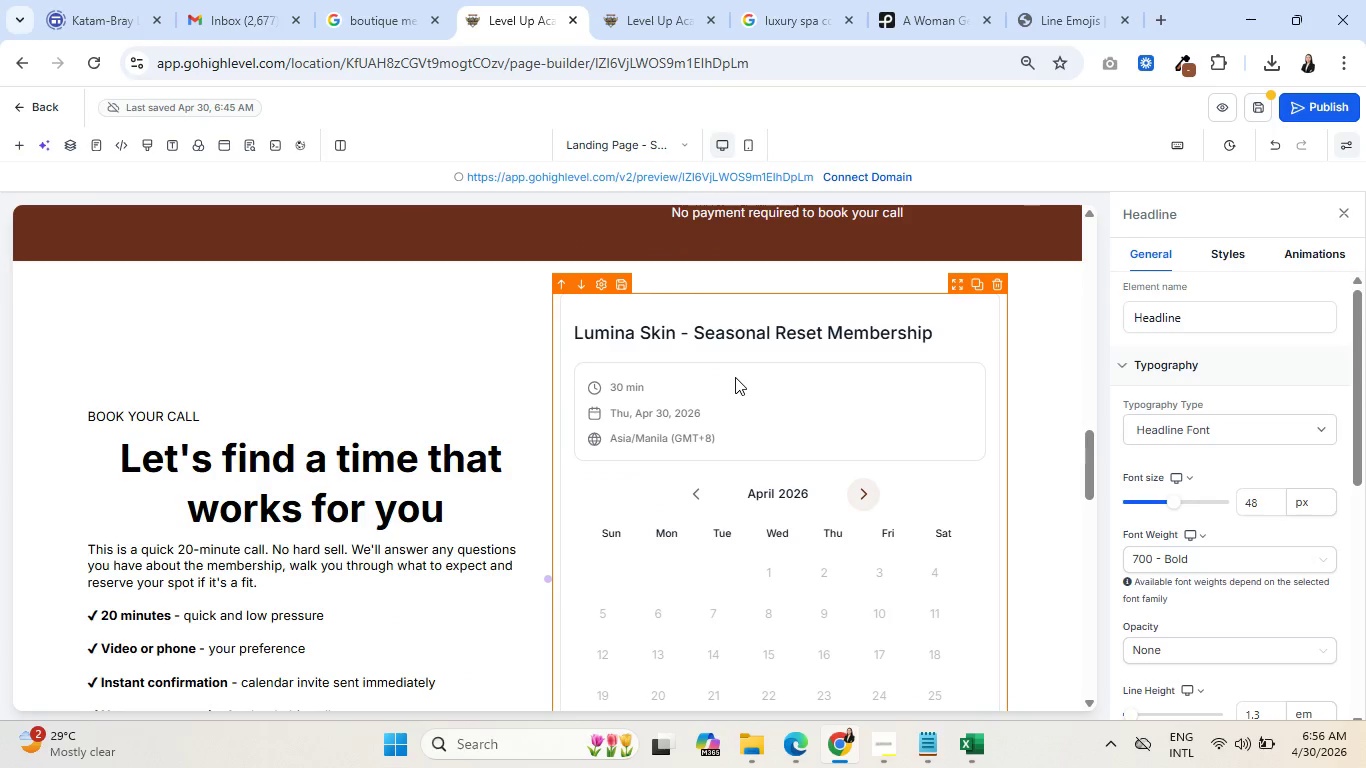 
left_click([88, 415])
 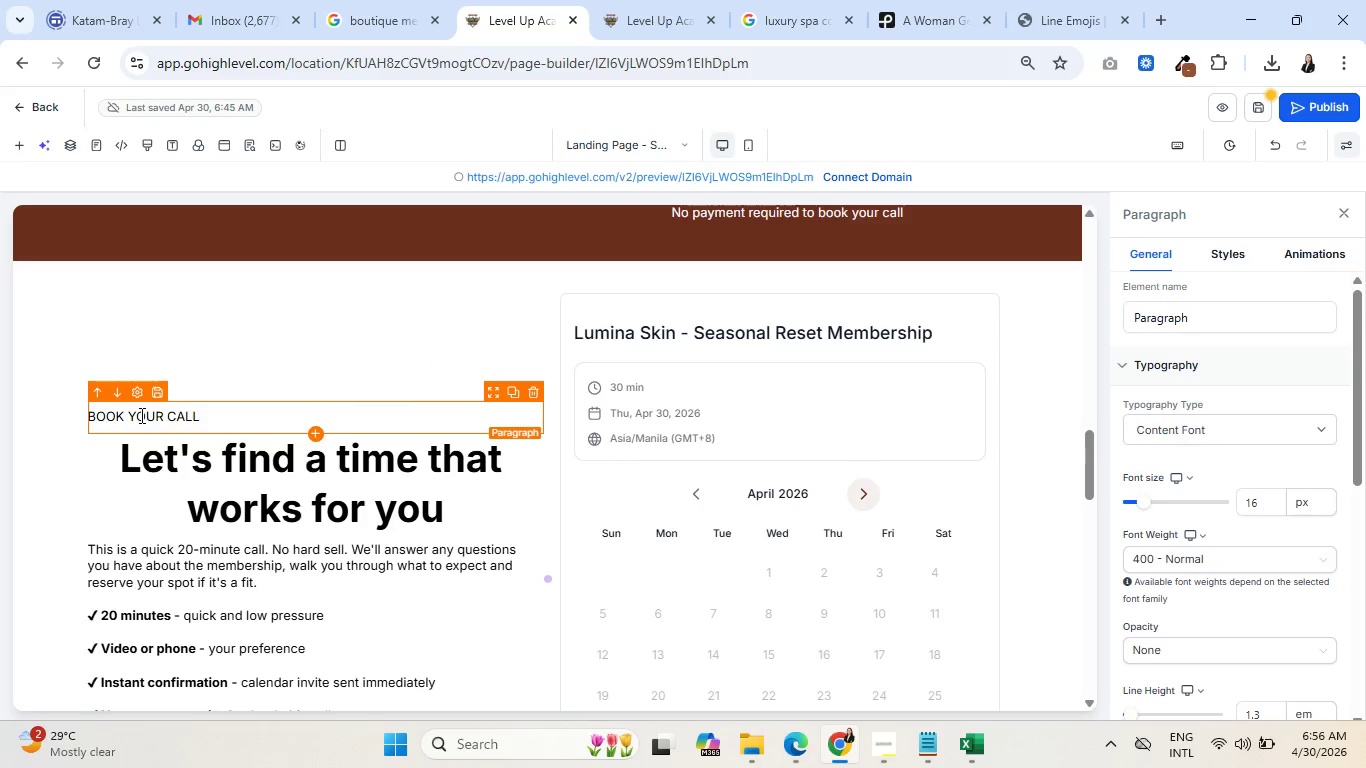 
key(Control+V)
 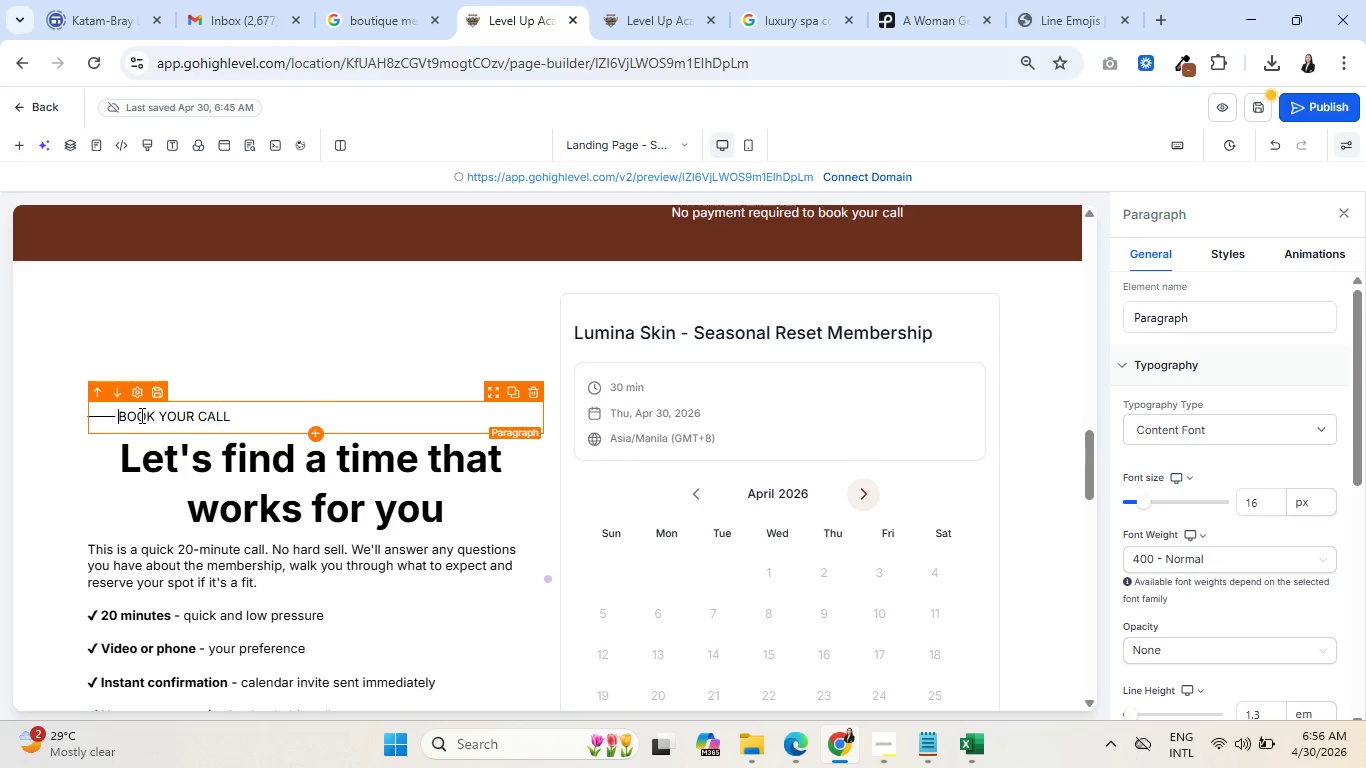 
key(Space)
 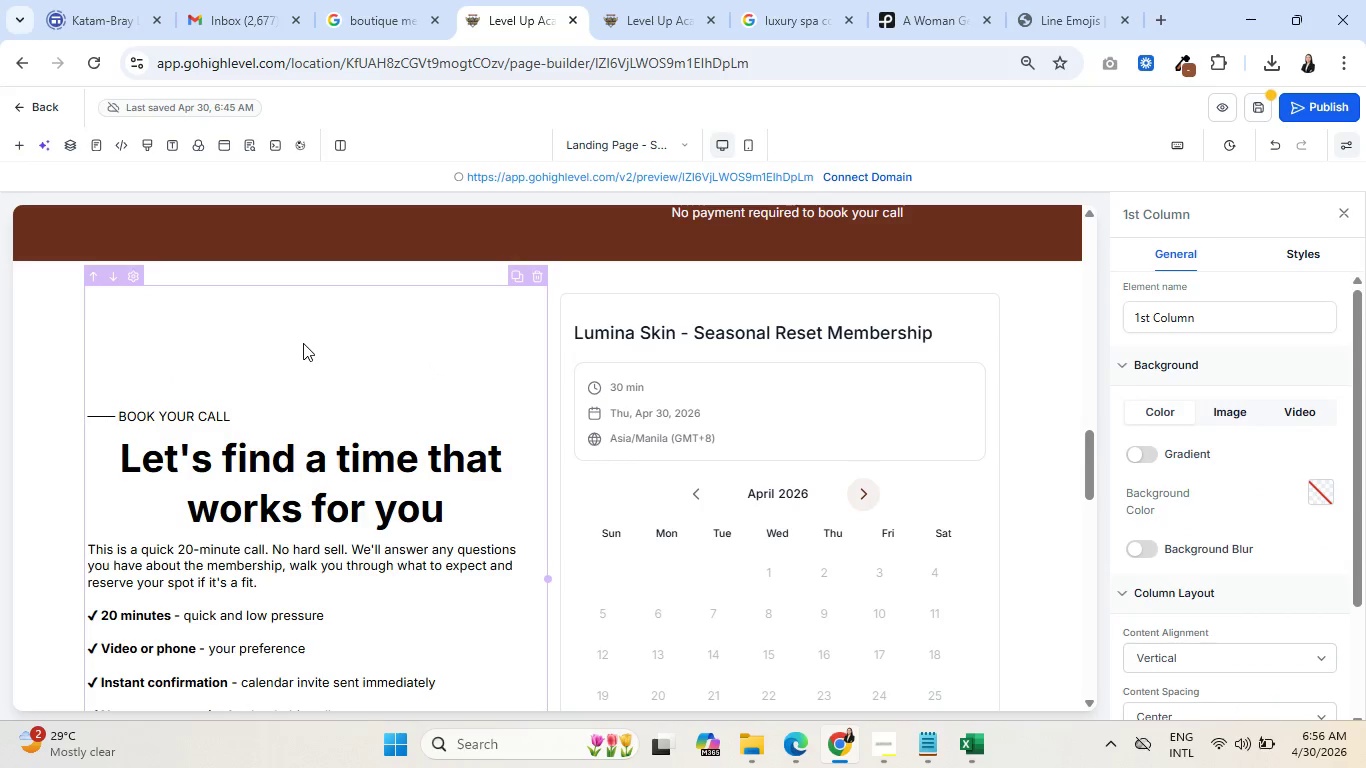 
scroll: coordinate [302, 343], scroll_direction: down, amount: 5.0
 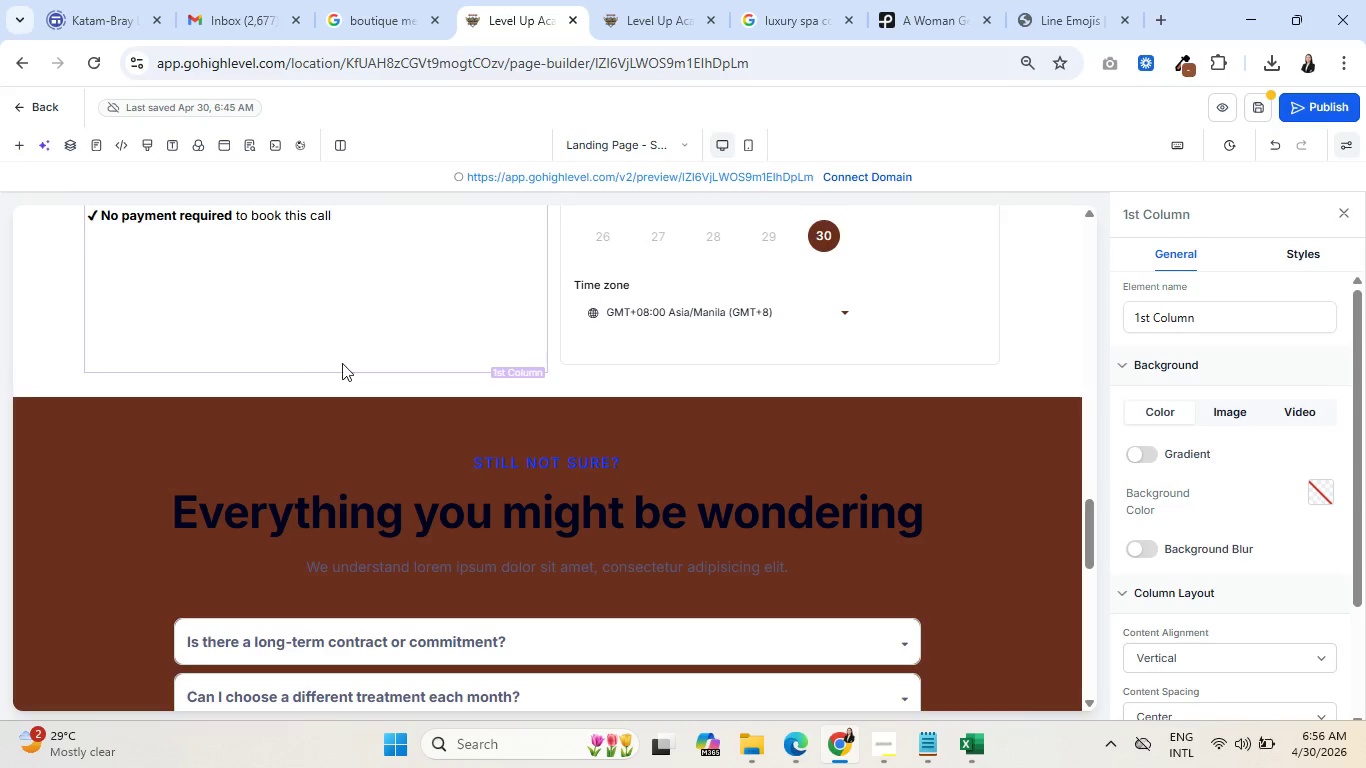 
left_click([526, 457])
 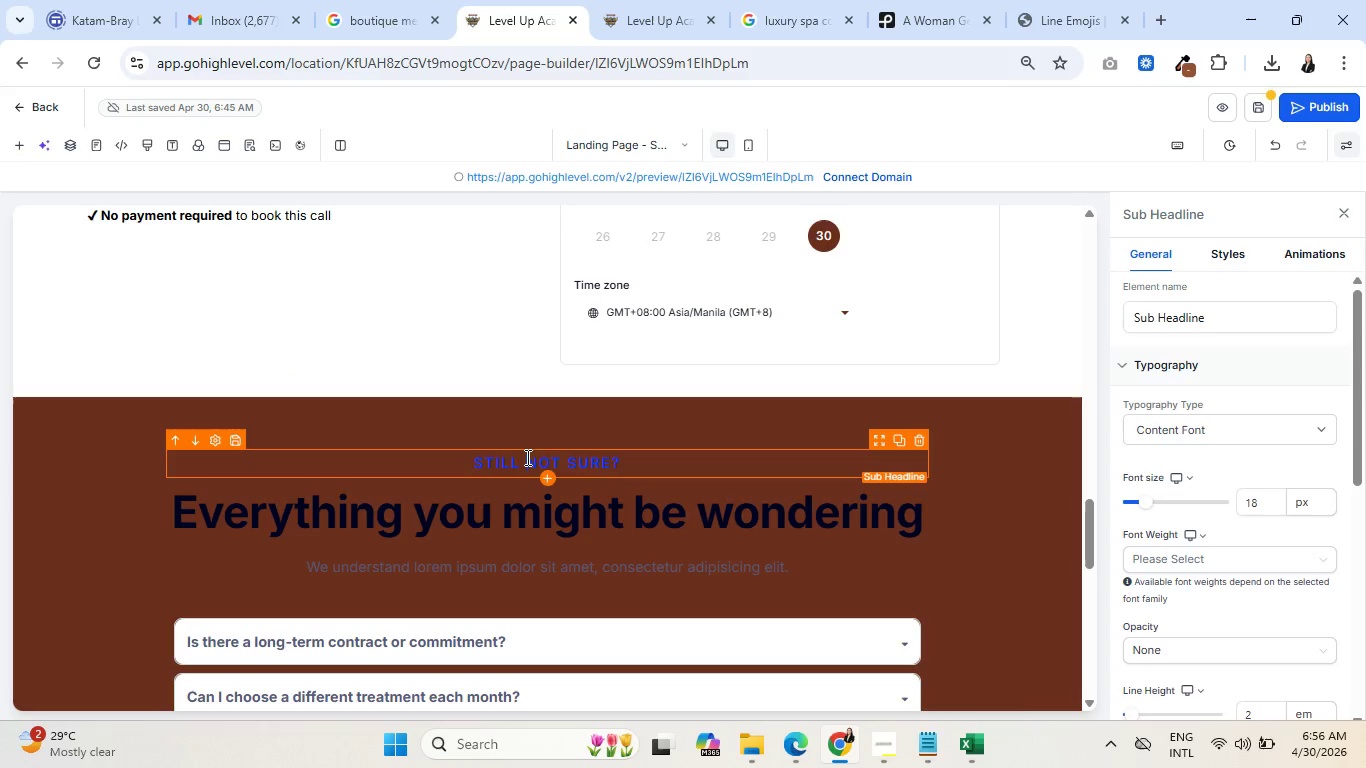 
double_click([526, 457])
 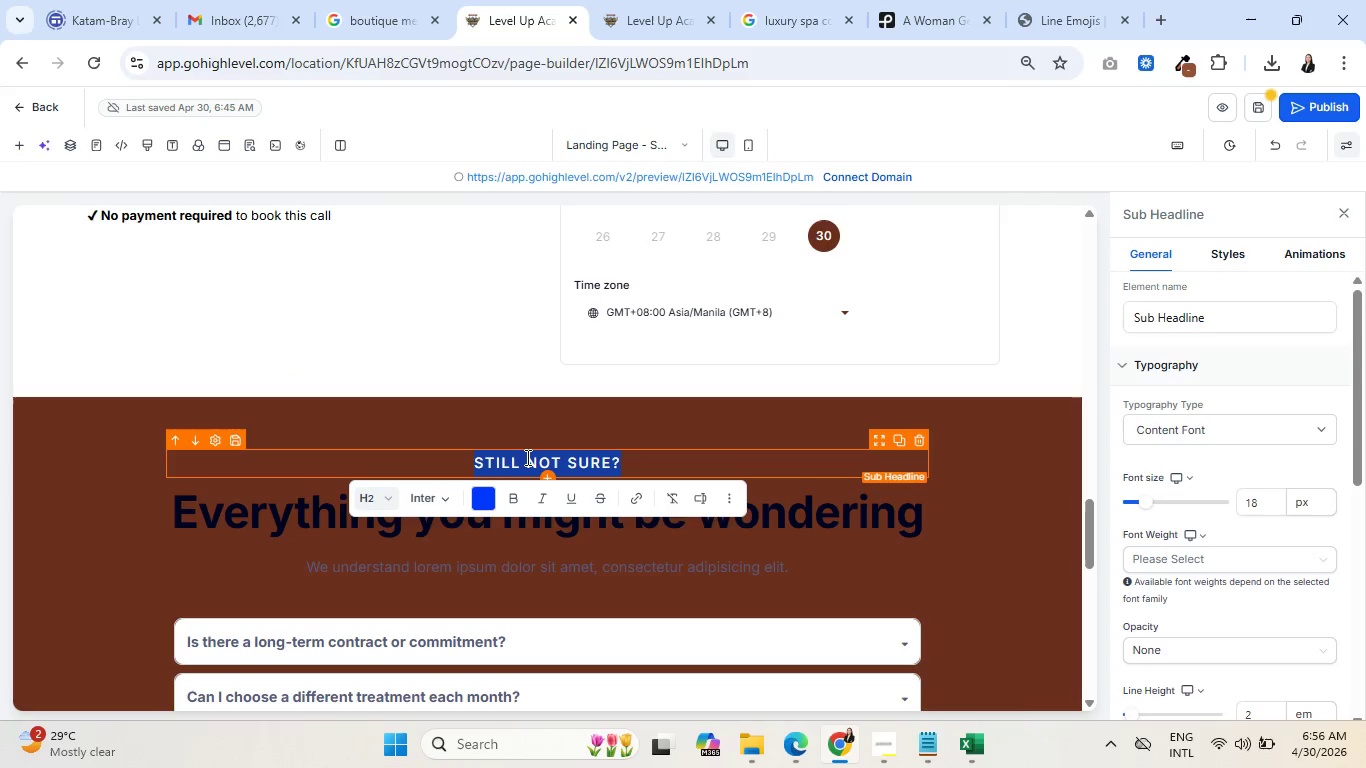 
triple_click([526, 457])
 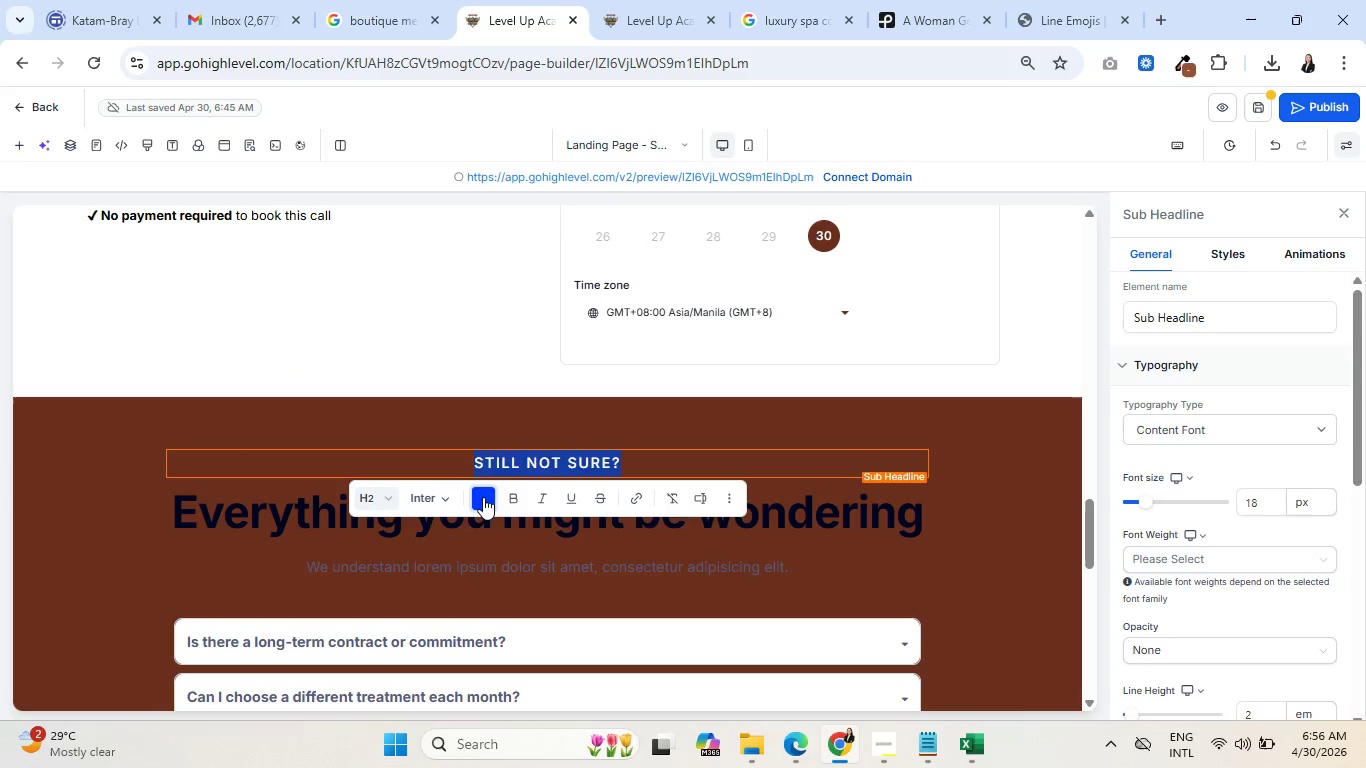 
left_click([483, 497])
 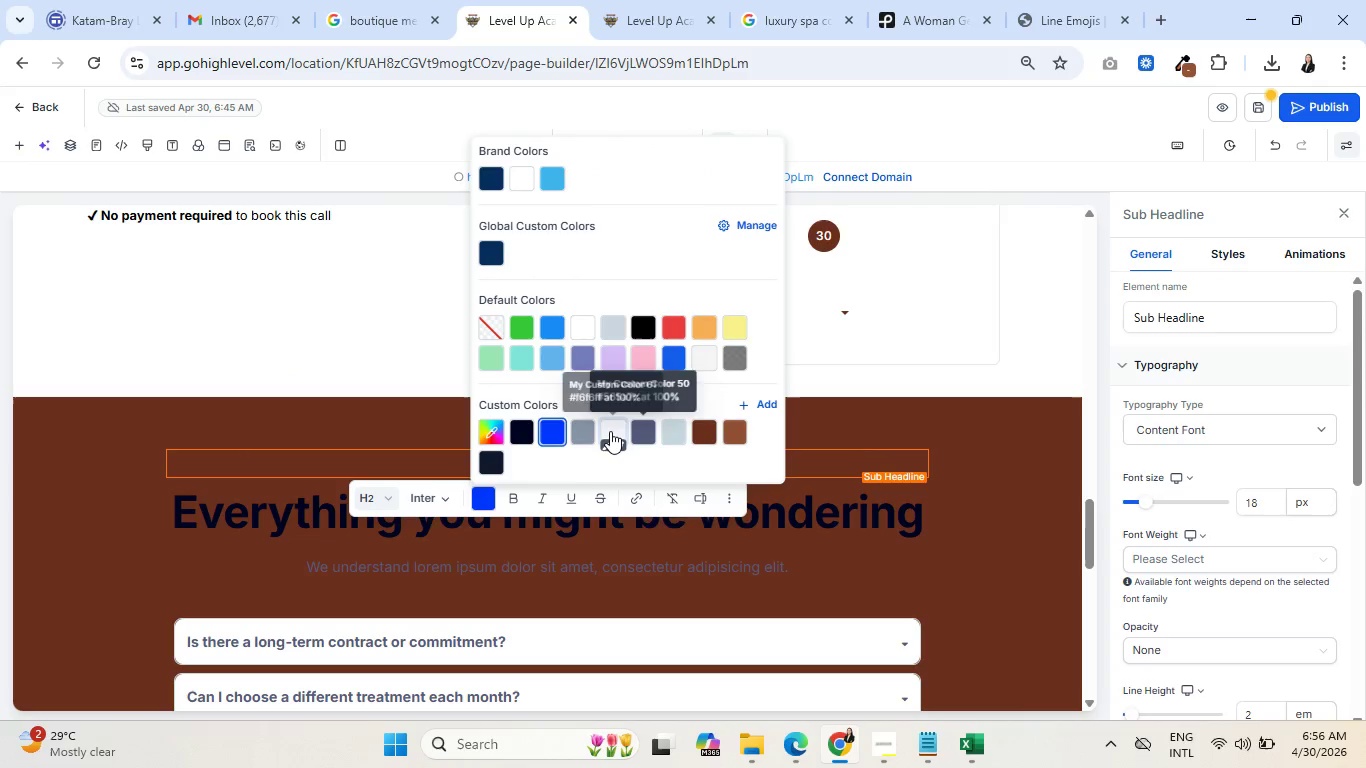 
left_click([609, 431])
 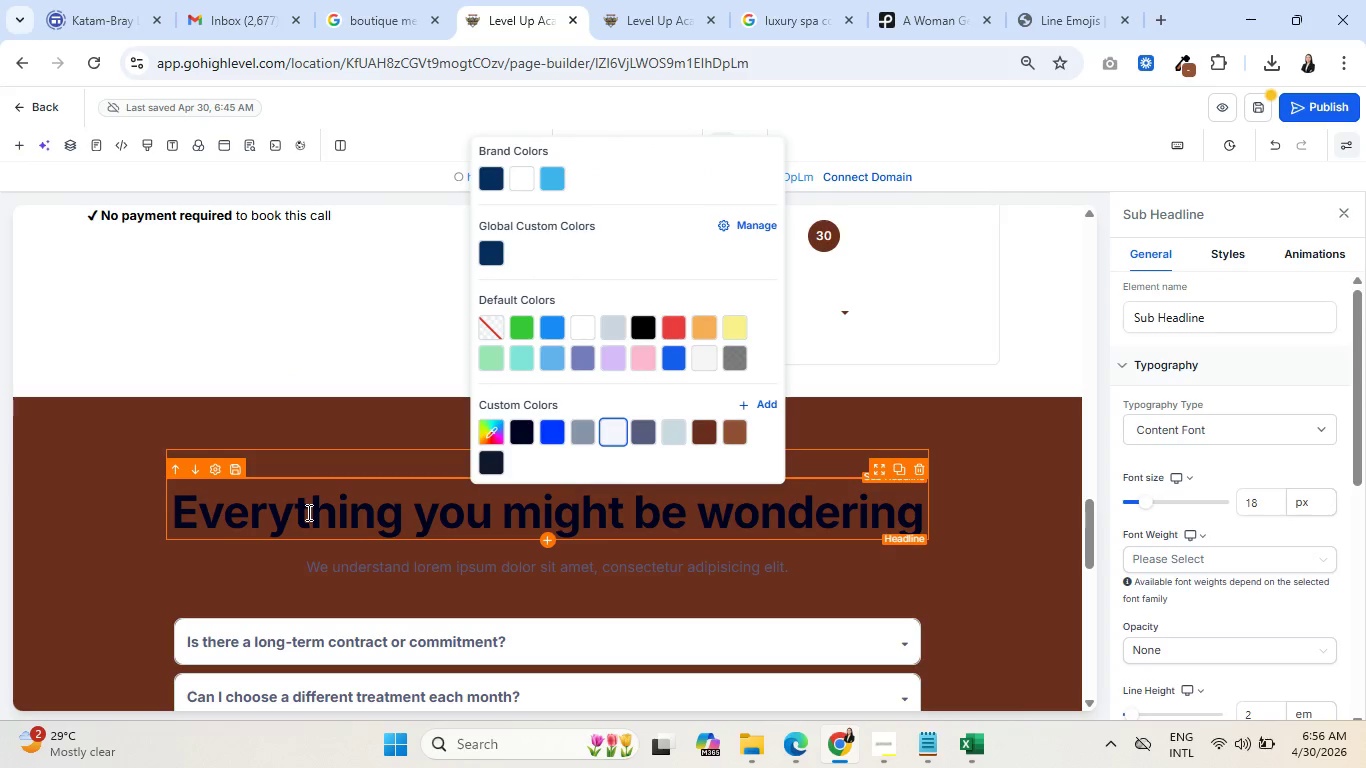 
left_click([307, 512])
 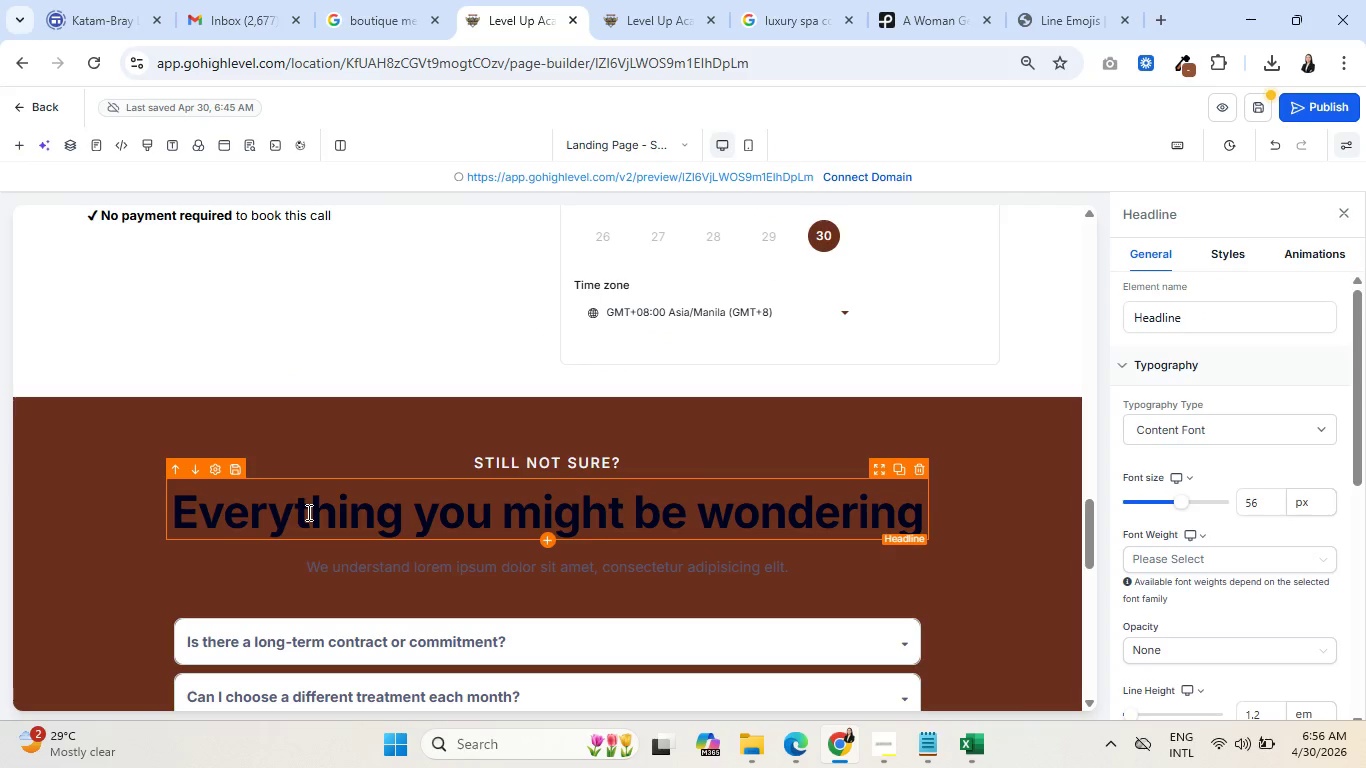 
double_click([307, 512])
 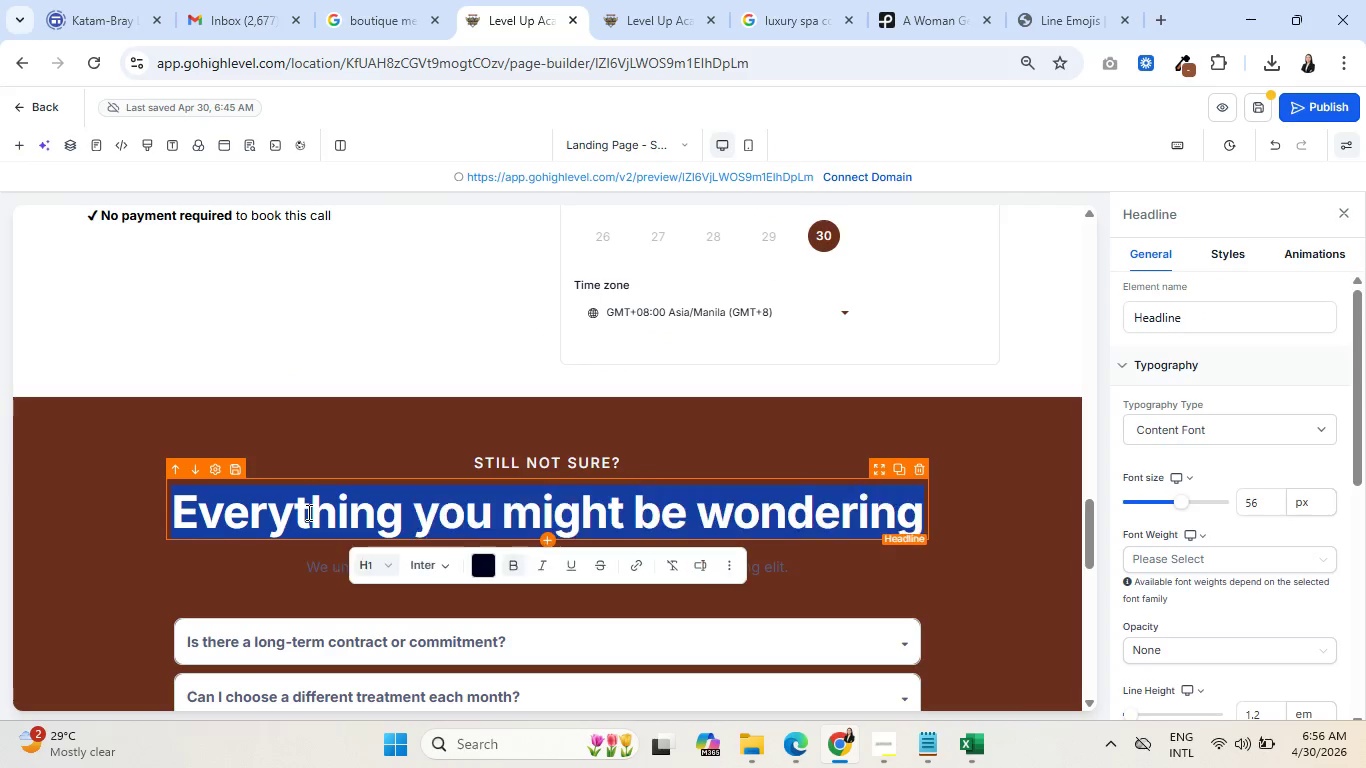 
triple_click([307, 512])
 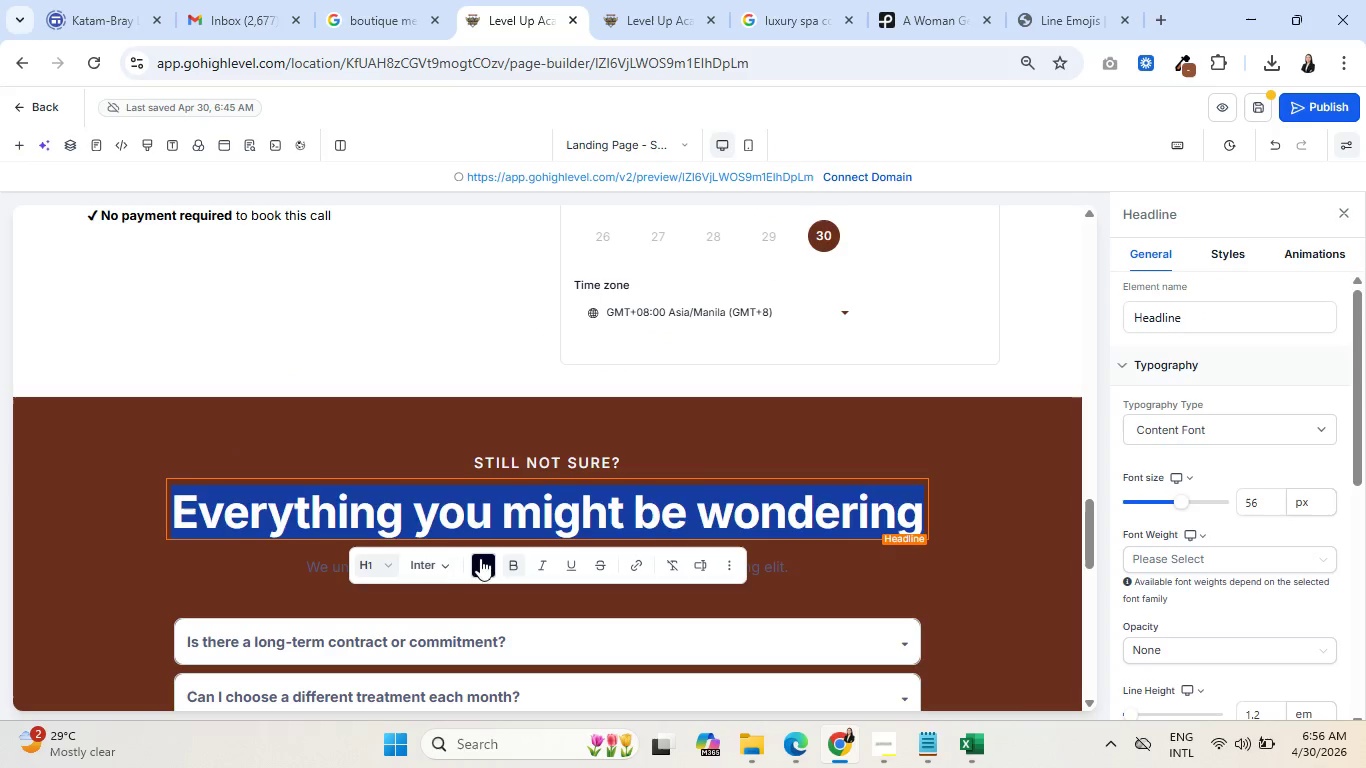 
left_click([482, 560])
 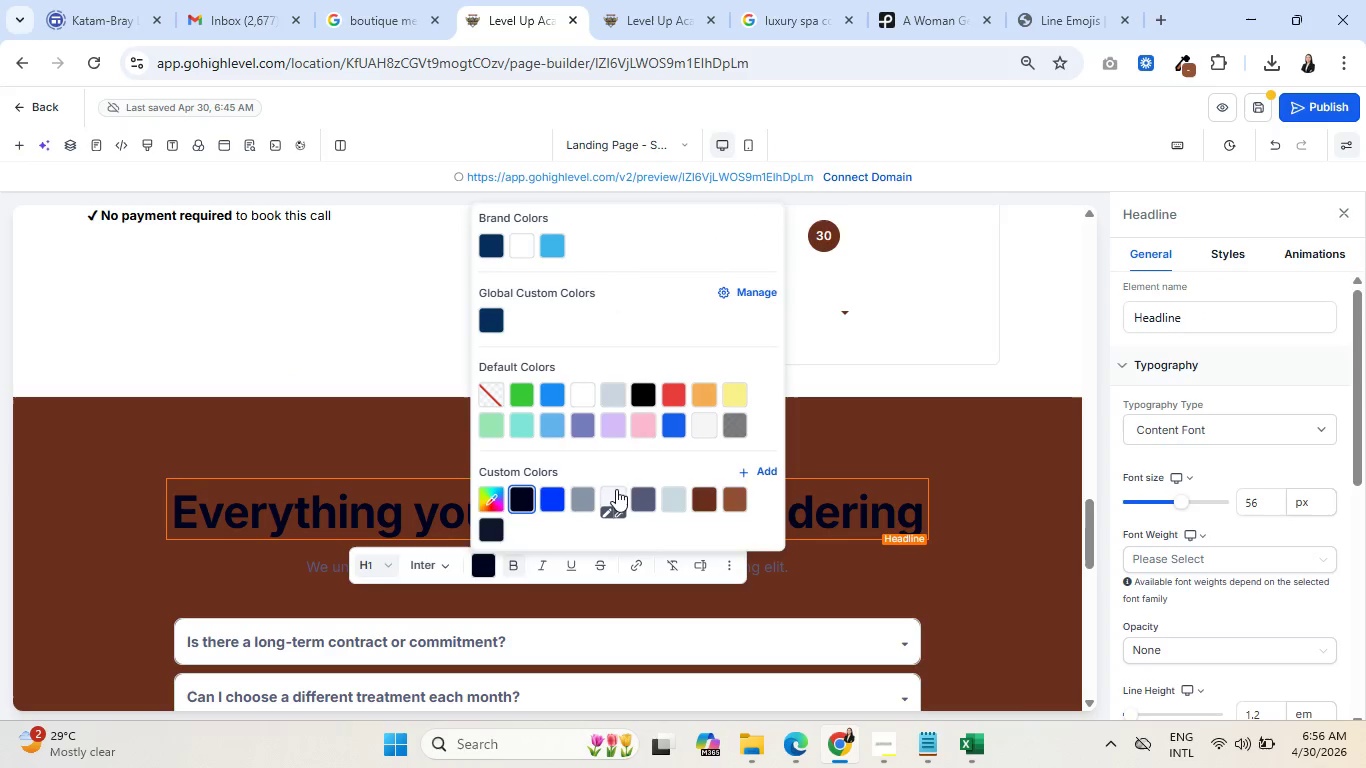 
left_click([621, 490])
 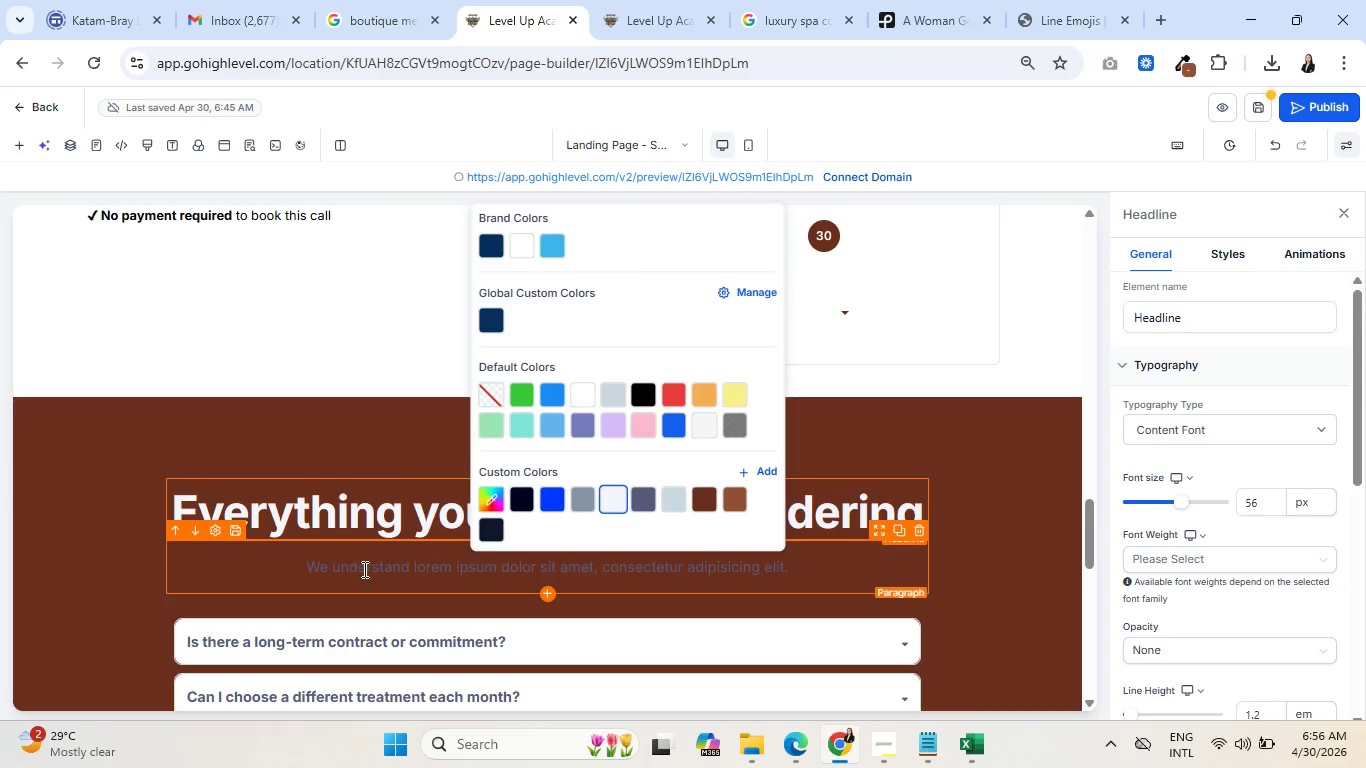 
left_click([363, 568])
 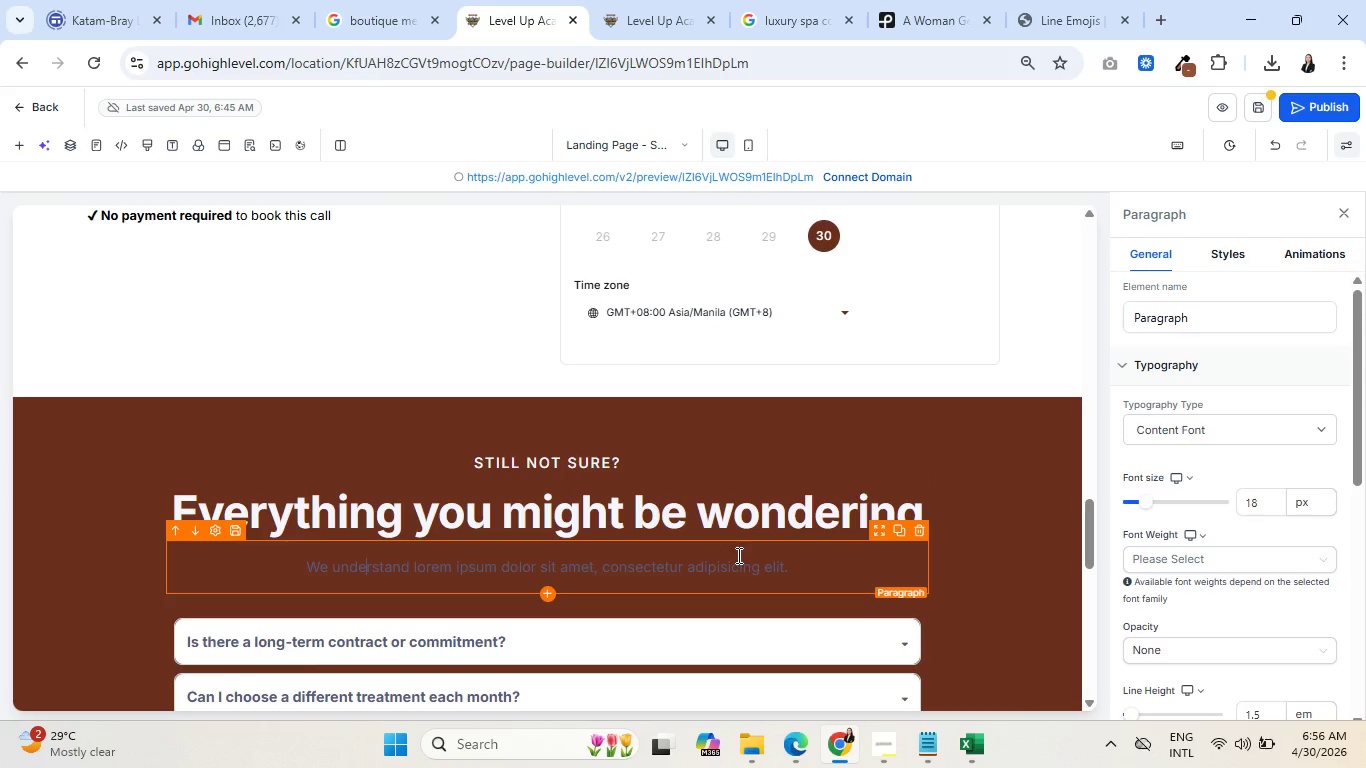 
wait(6.33)
 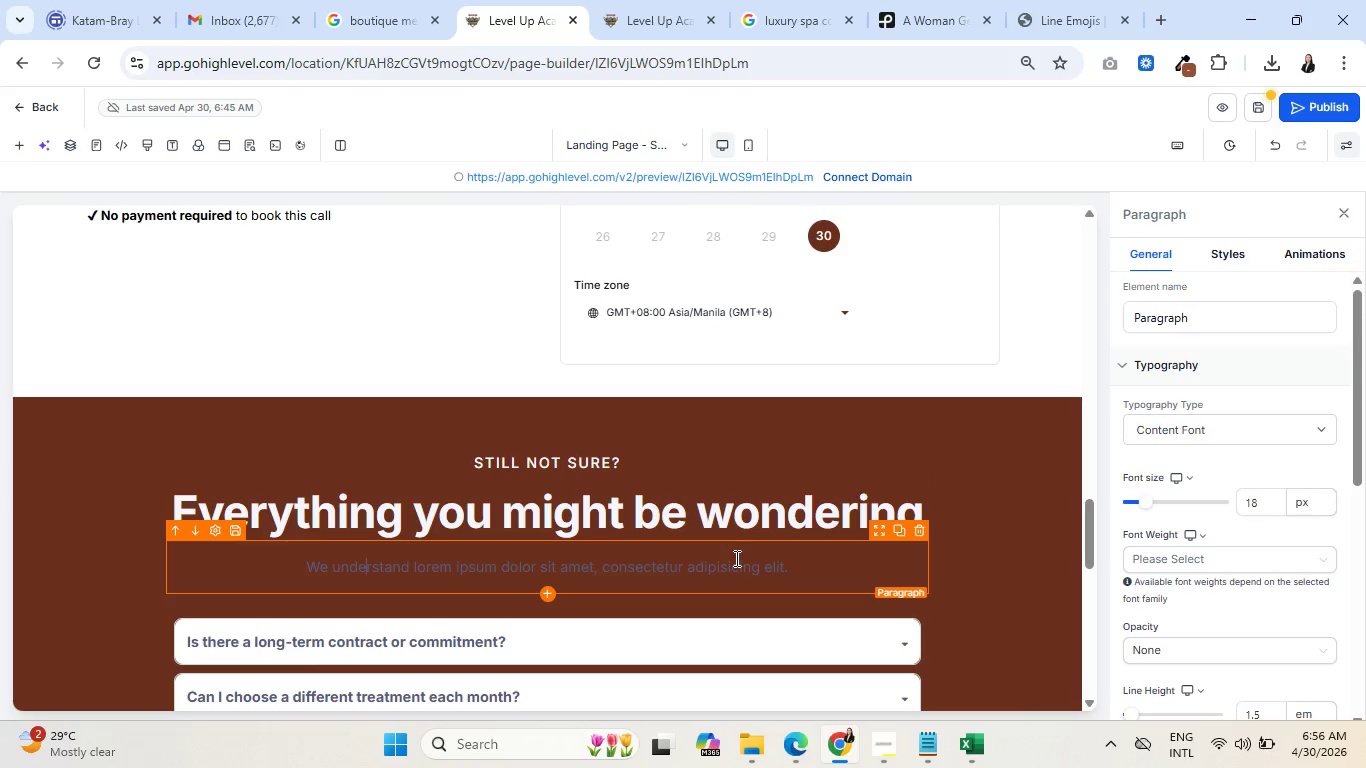 
left_click([917, 535])
 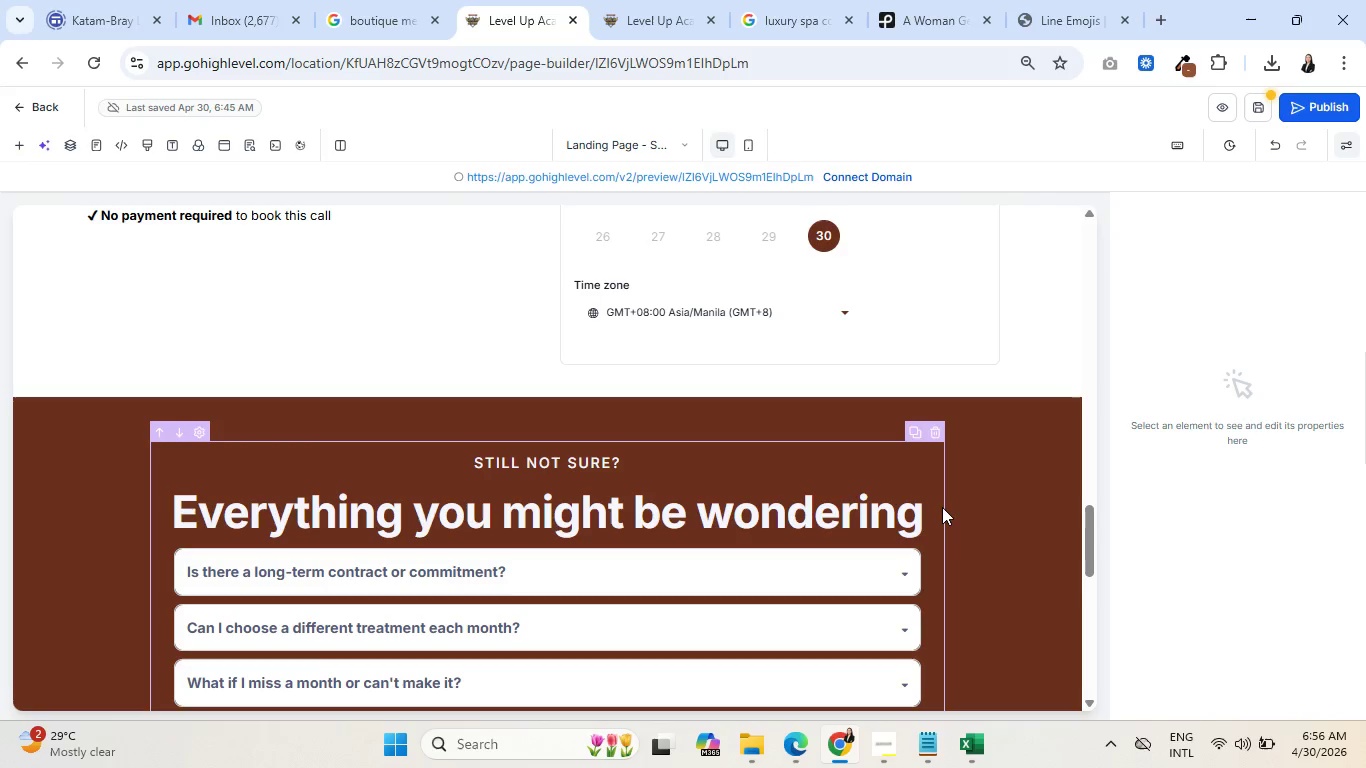 
wait(6.81)
 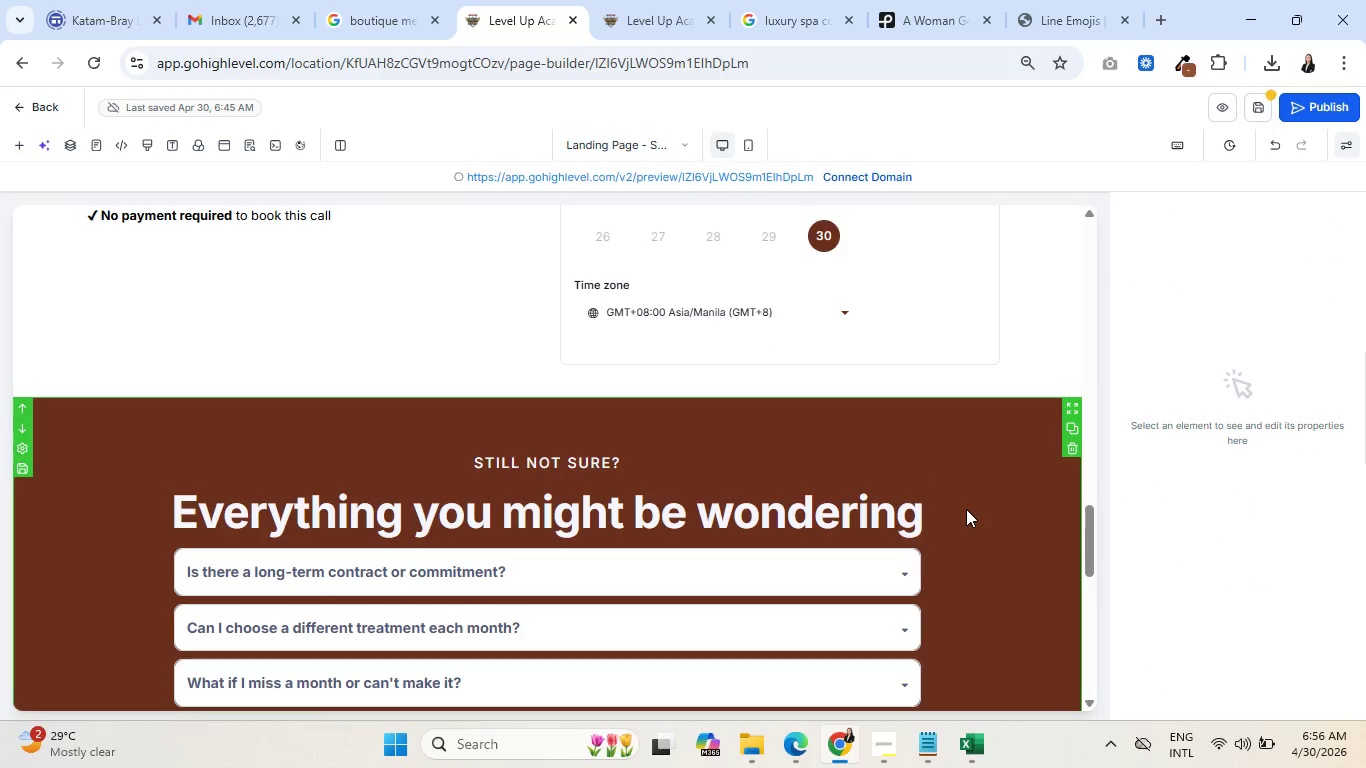 
scroll: coordinate [797, 540], scroll_direction: up, amount: 5.0
 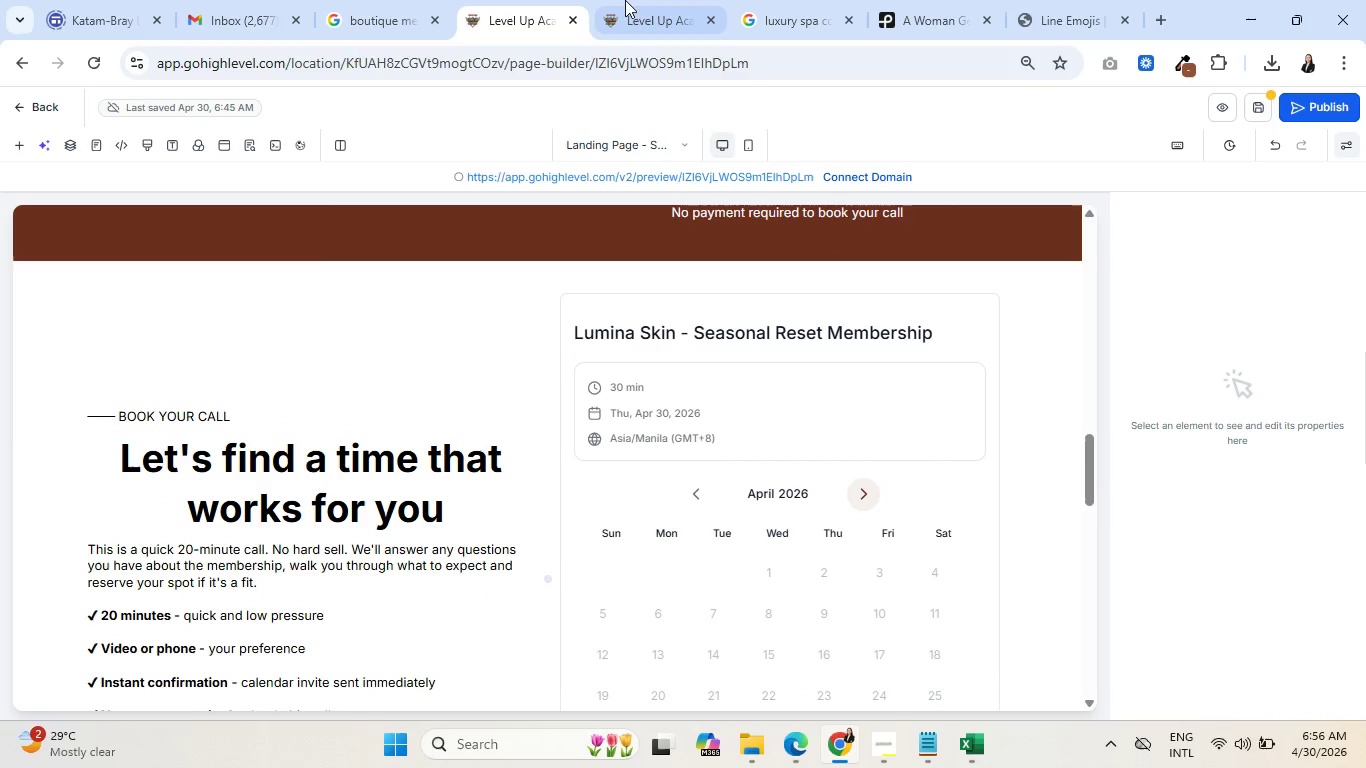 
left_click([644, 0])
 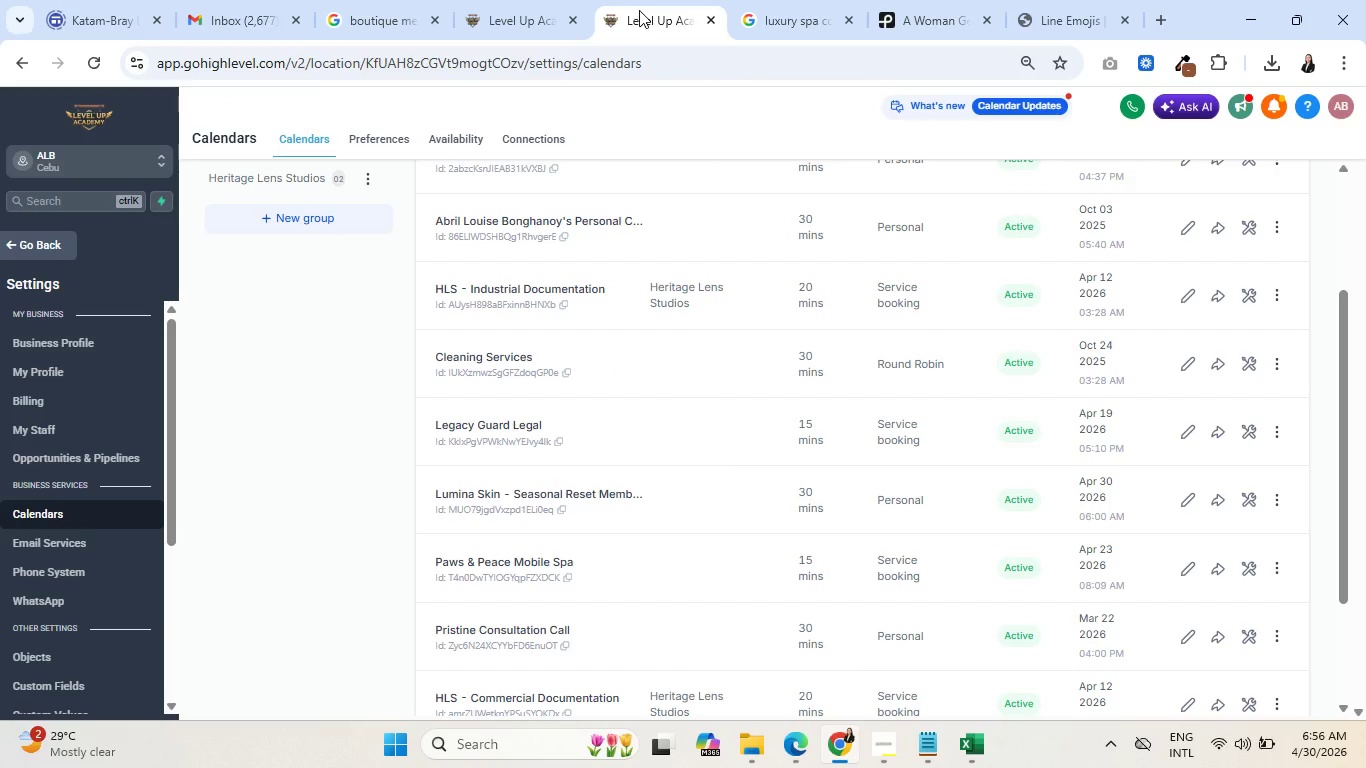 
wait(10.25)
 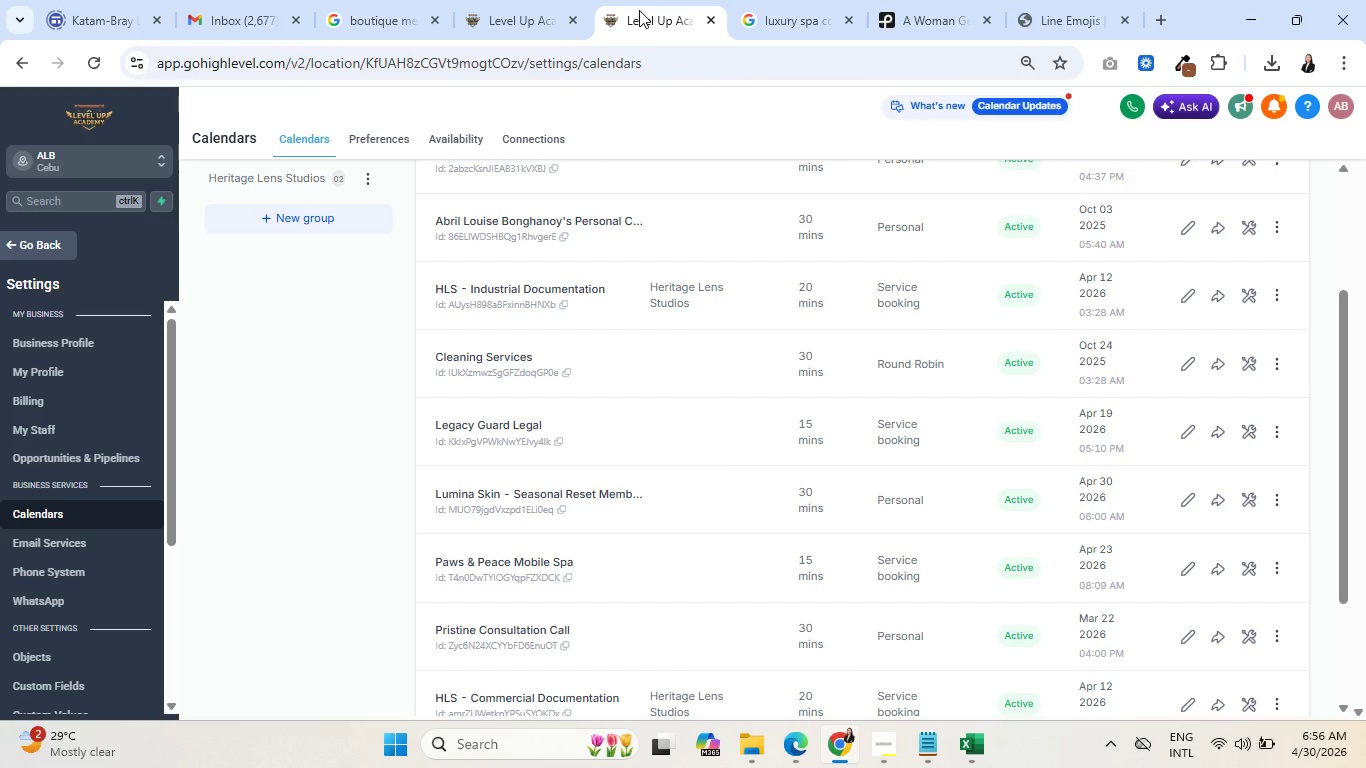 
left_click([1181, 500])
 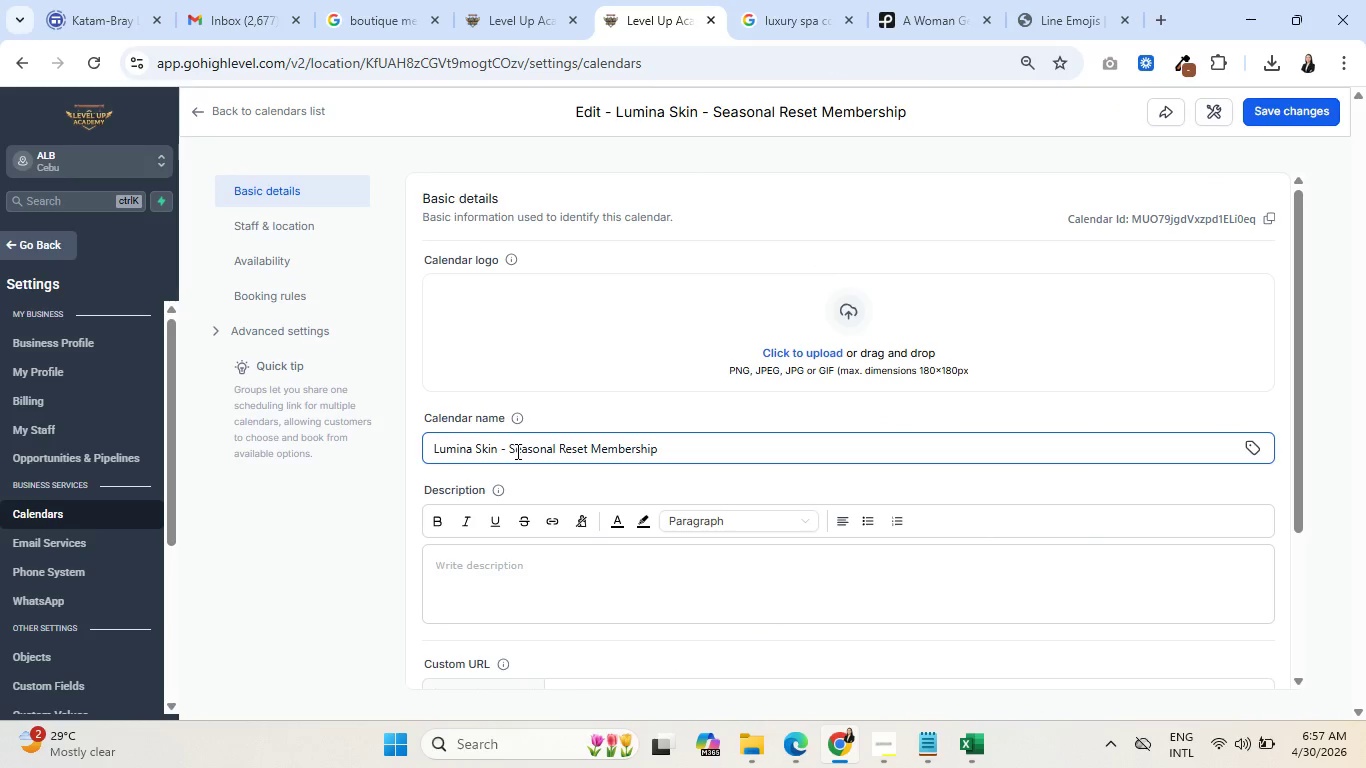 
left_click_drag(start_coordinate=[512, 448], to_coordinate=[718, 453])
 